 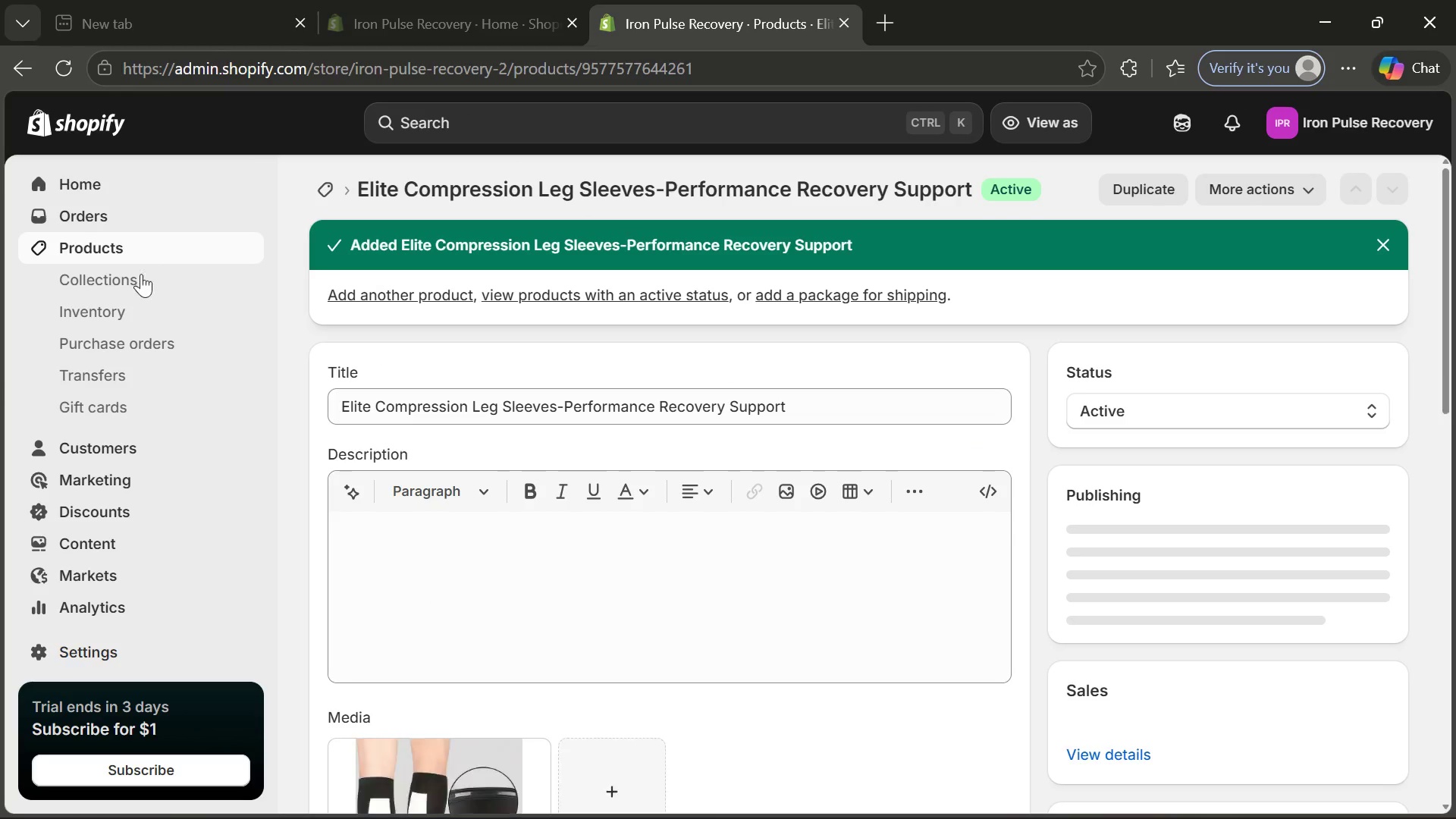 
left_click([152, 237])
 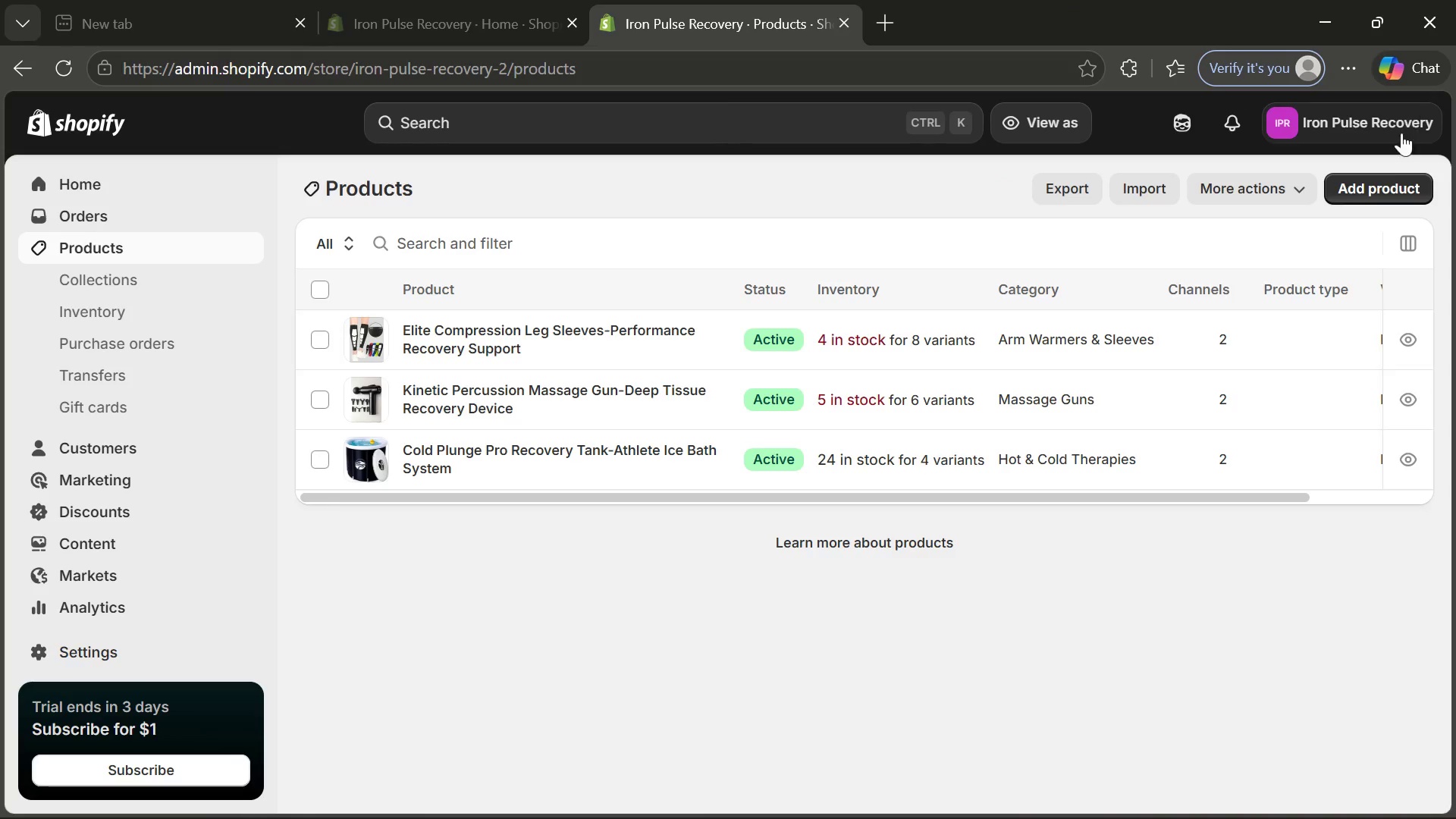 
wait(5.22)
 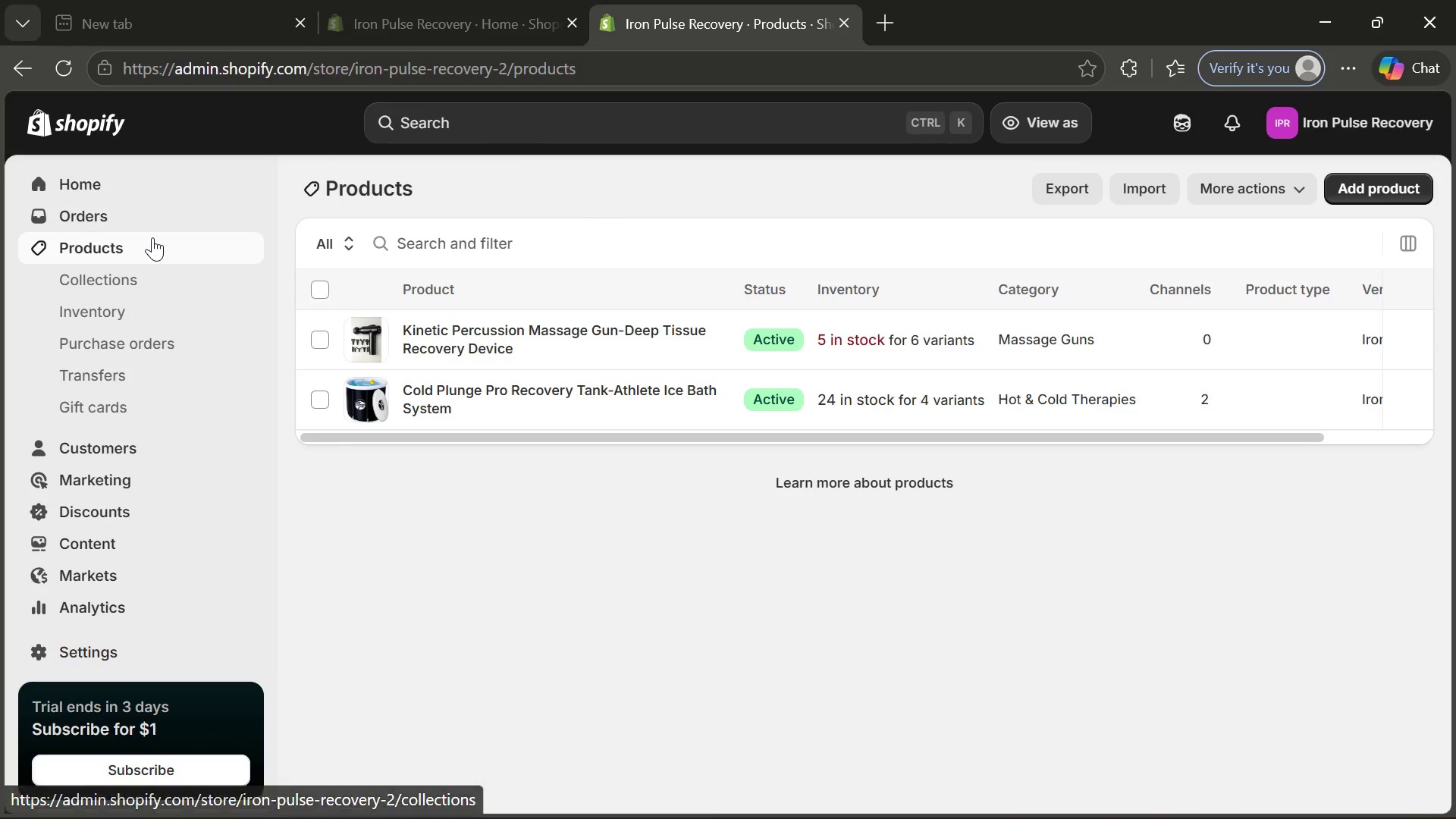 
left_click([1385, 191])
 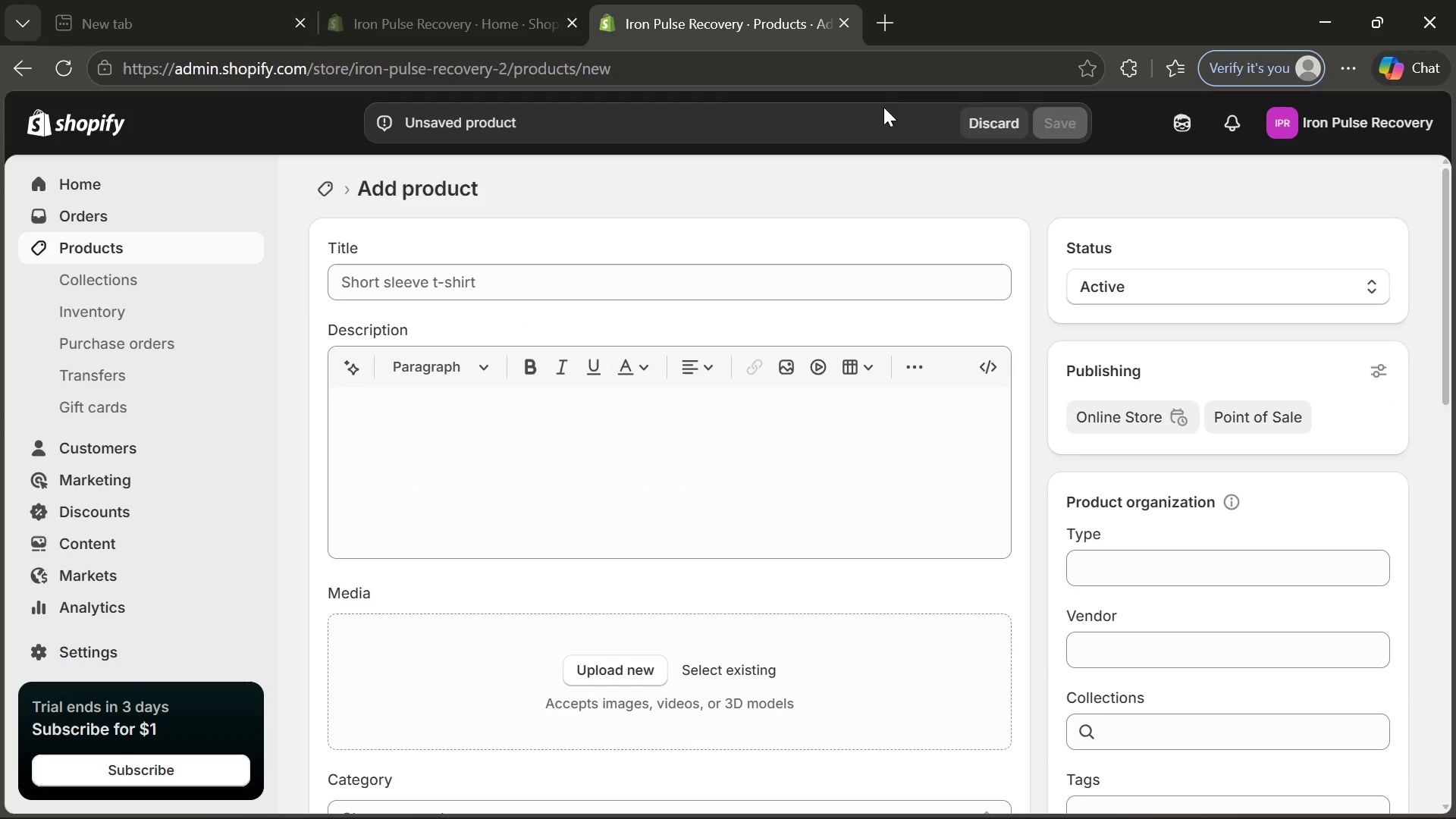 
wait(5.25)
 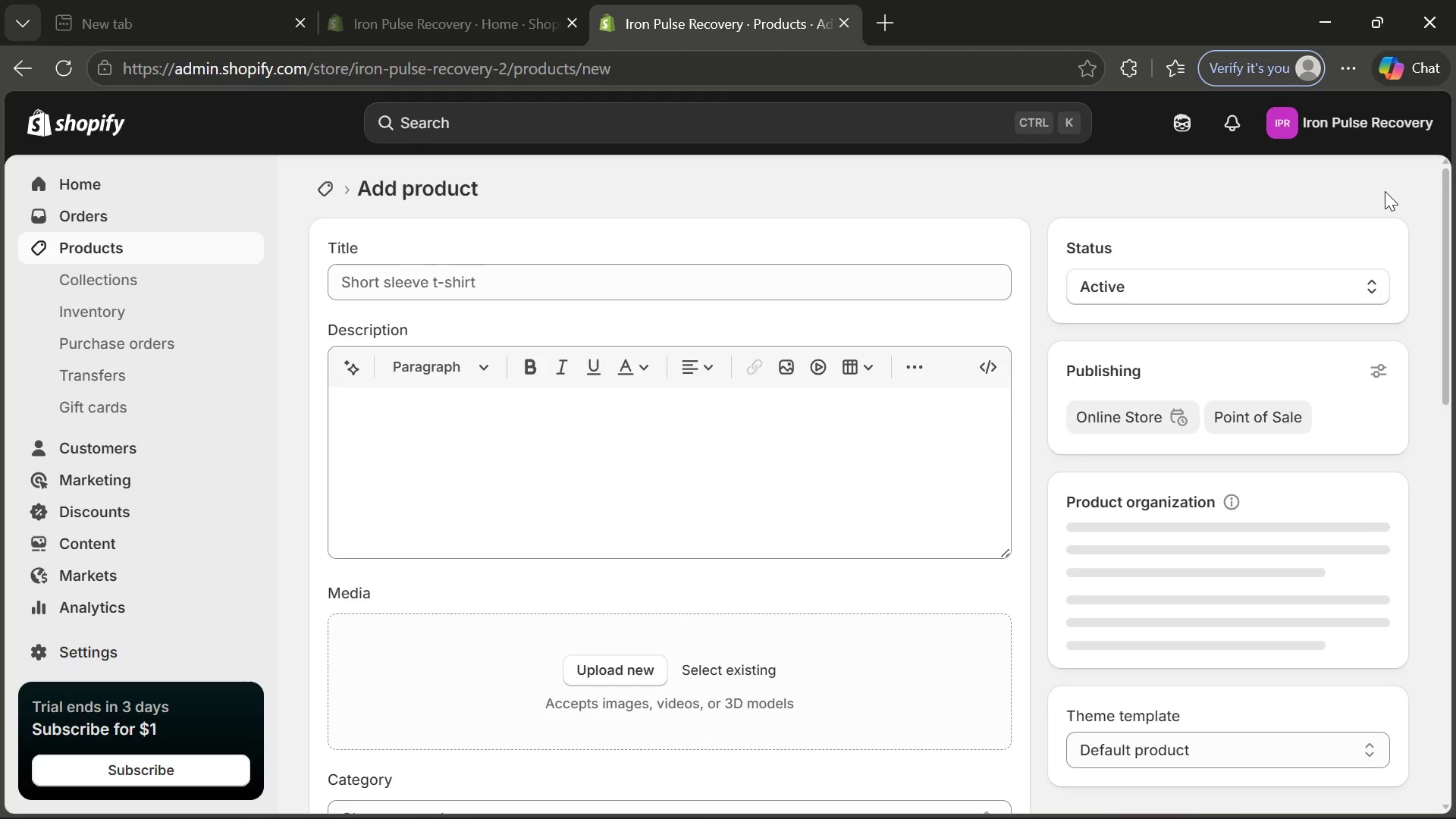 
left_click([585, 294])
 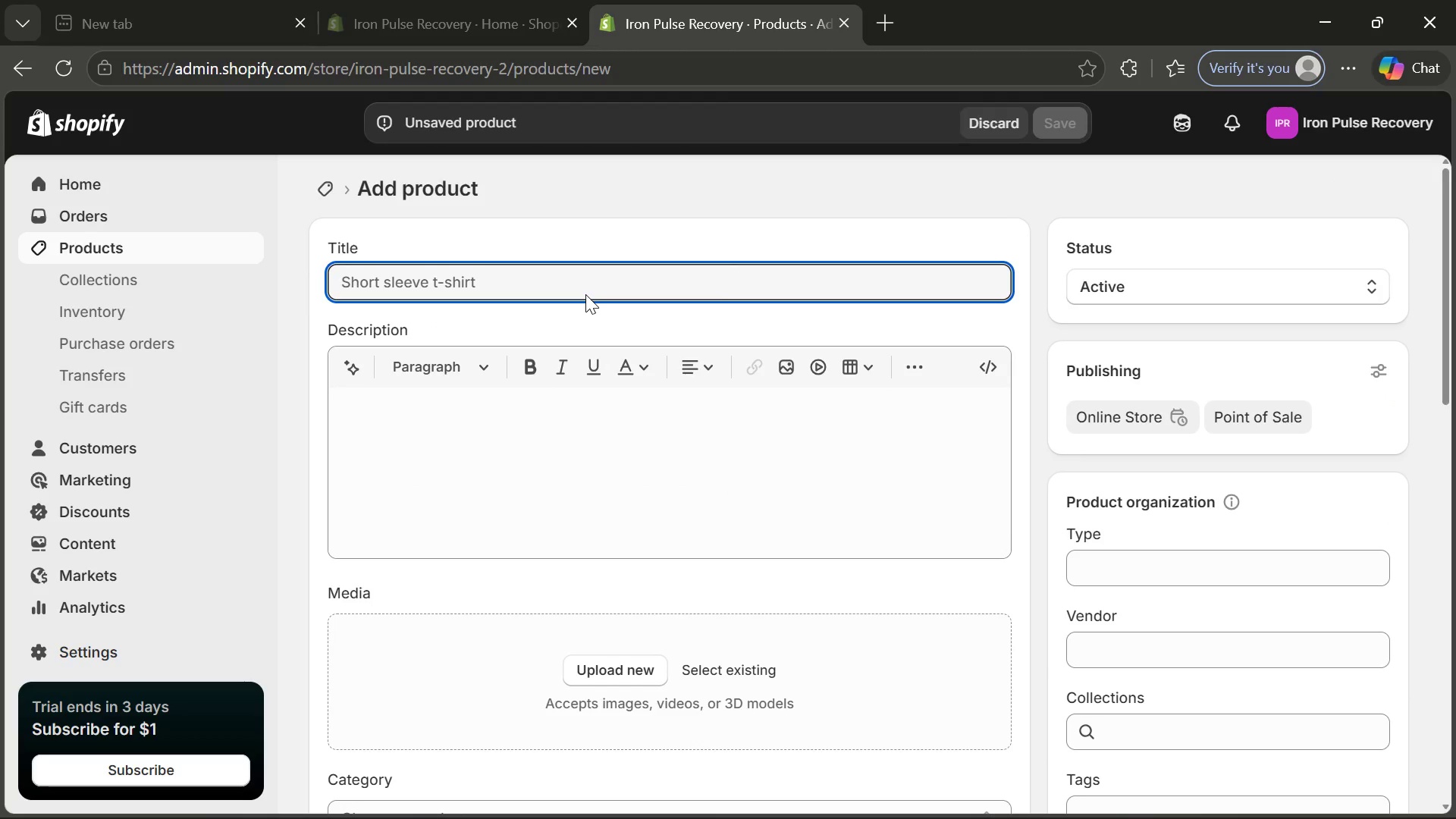 
key(CapsLock)
 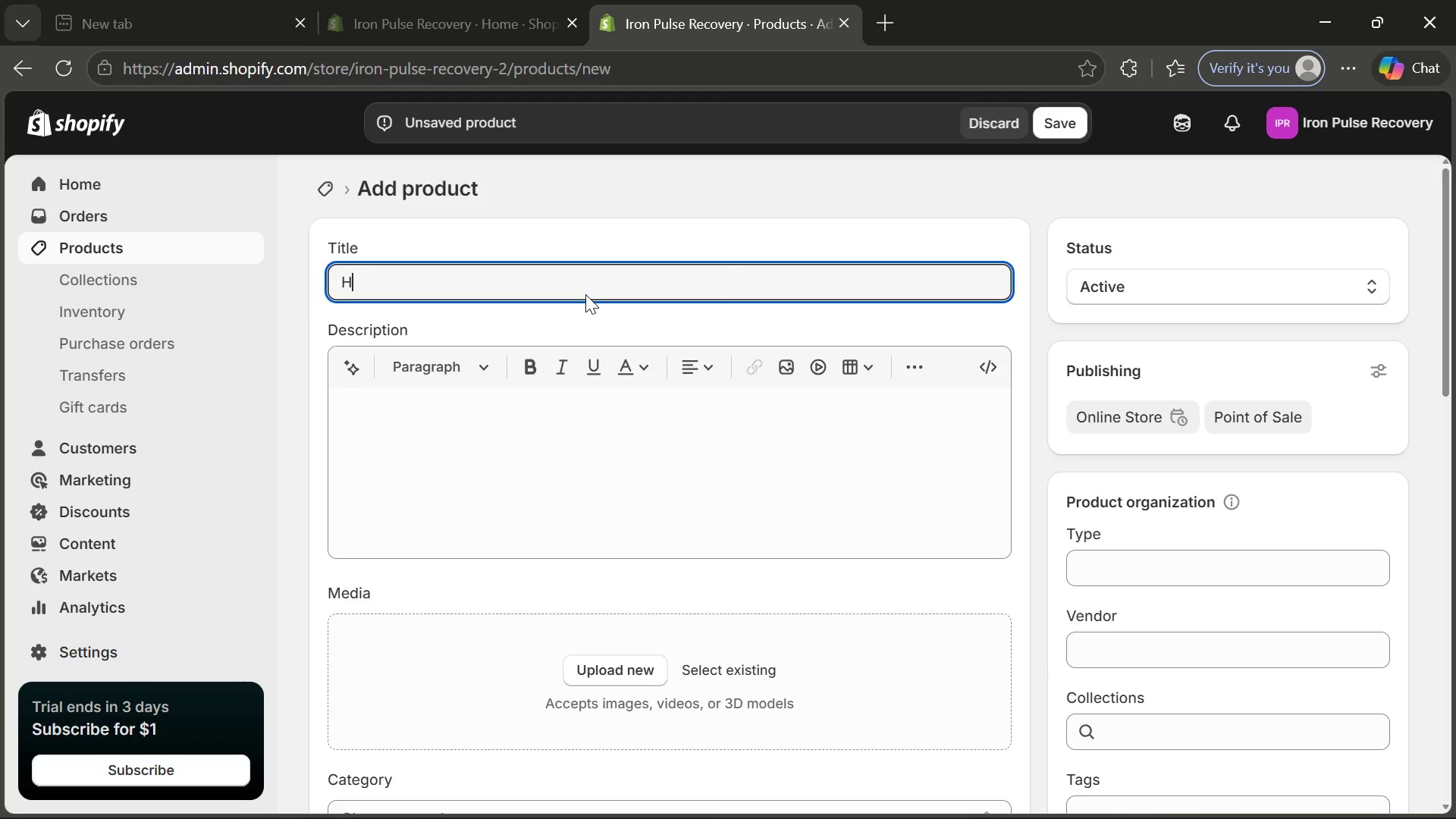 
key(H)
 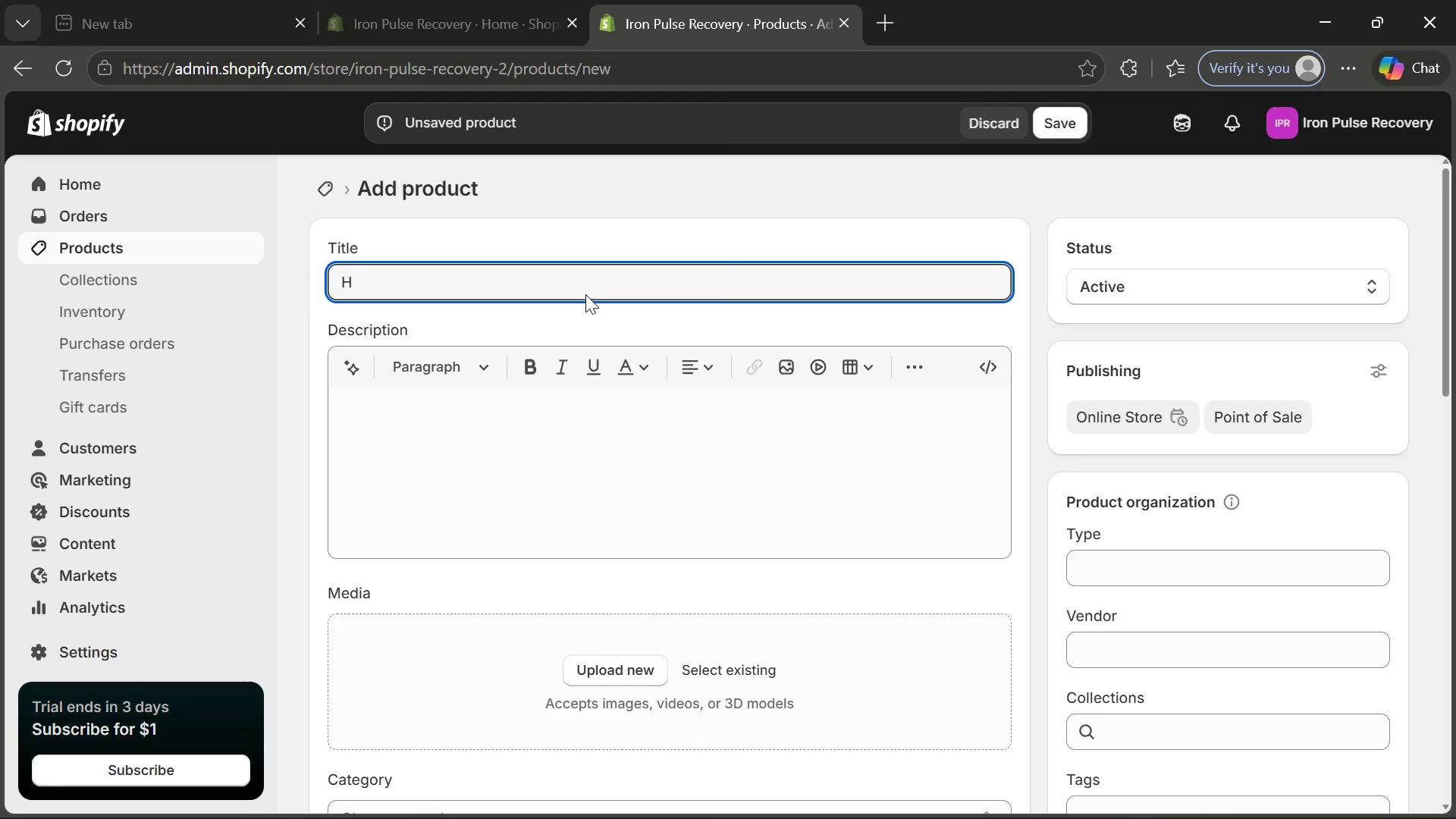 
key(CapsLock)
 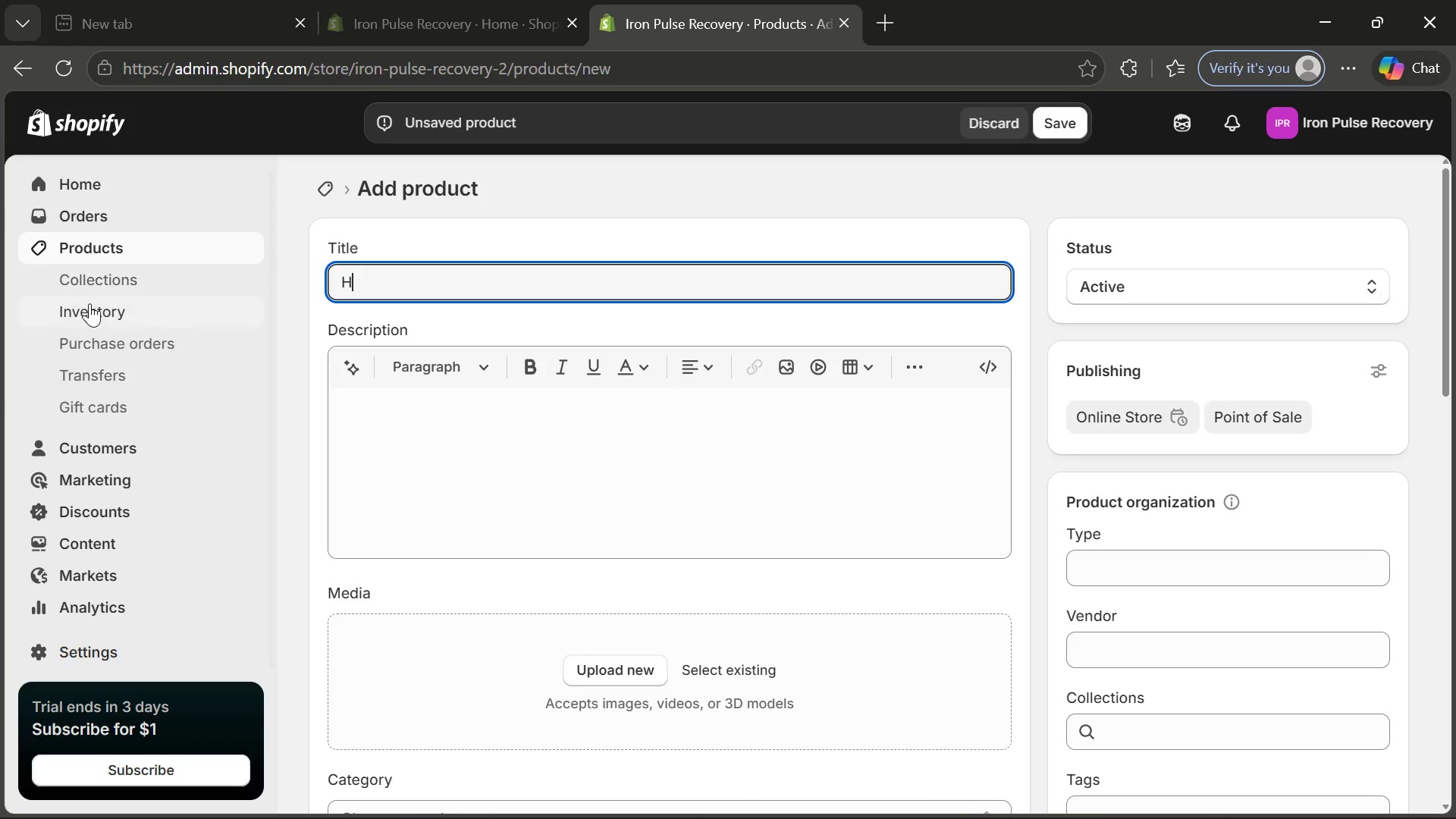 
wait(5.59)
 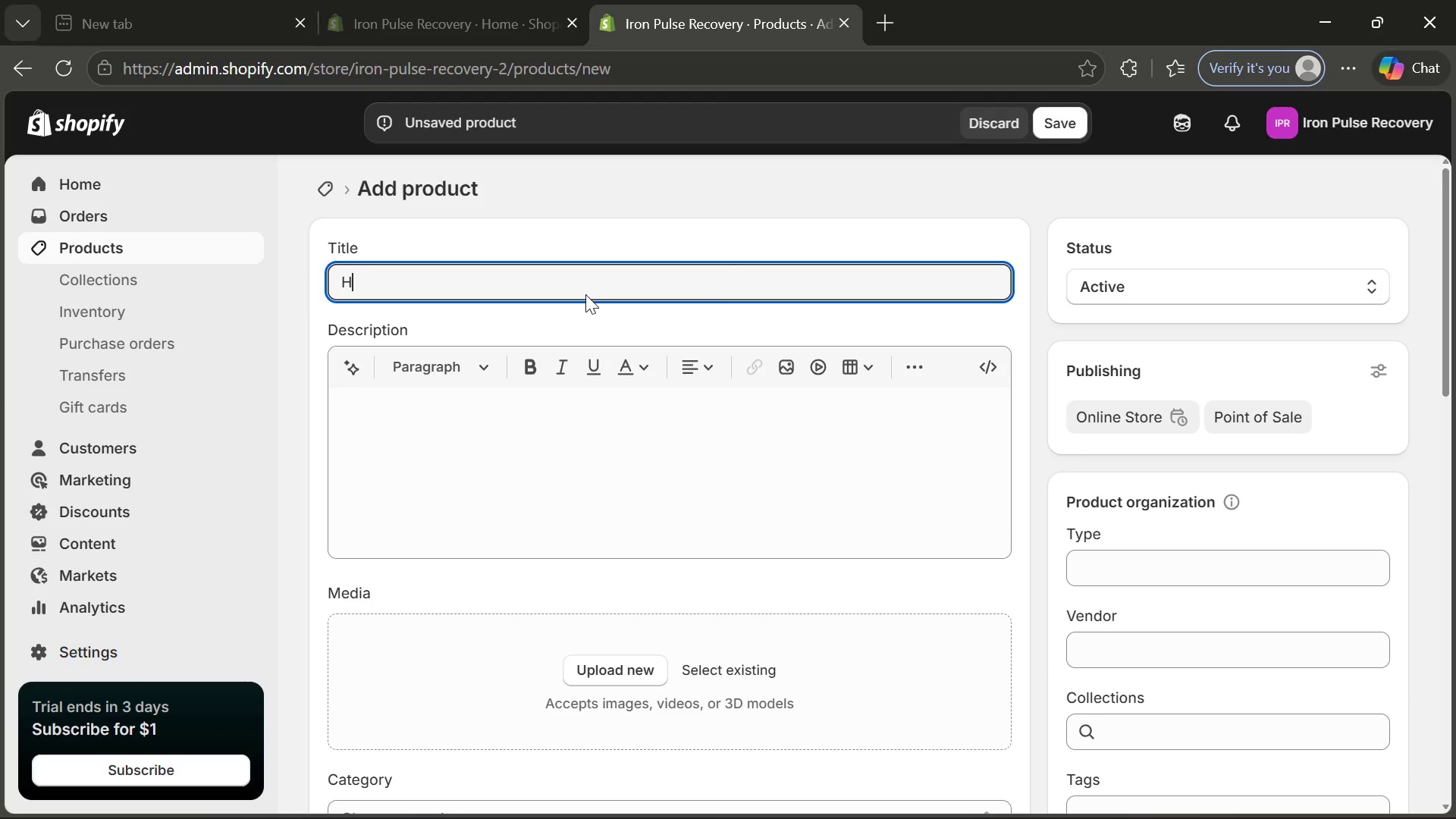 
key(Backspace)
 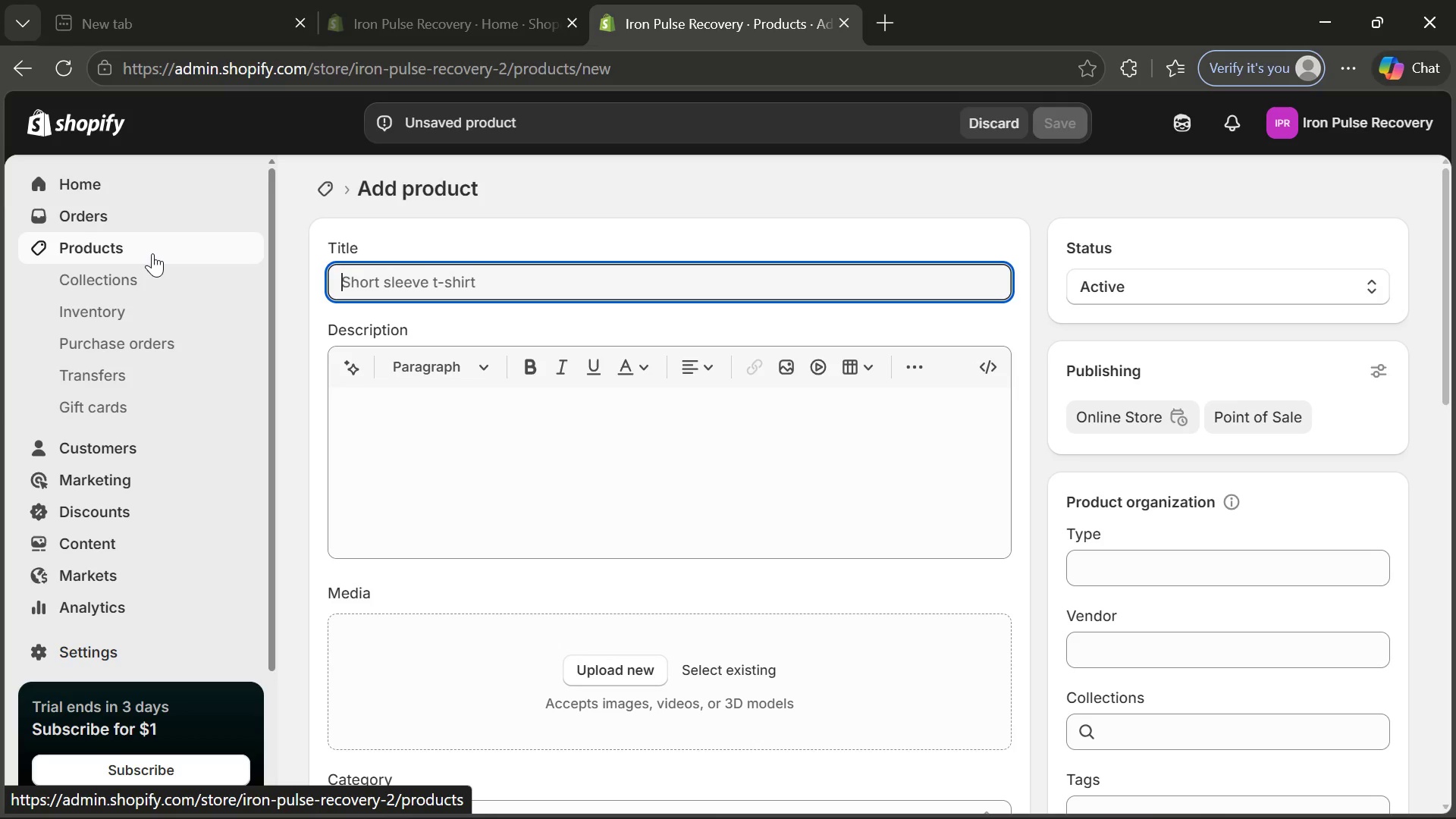 
left_click([152, 253])
 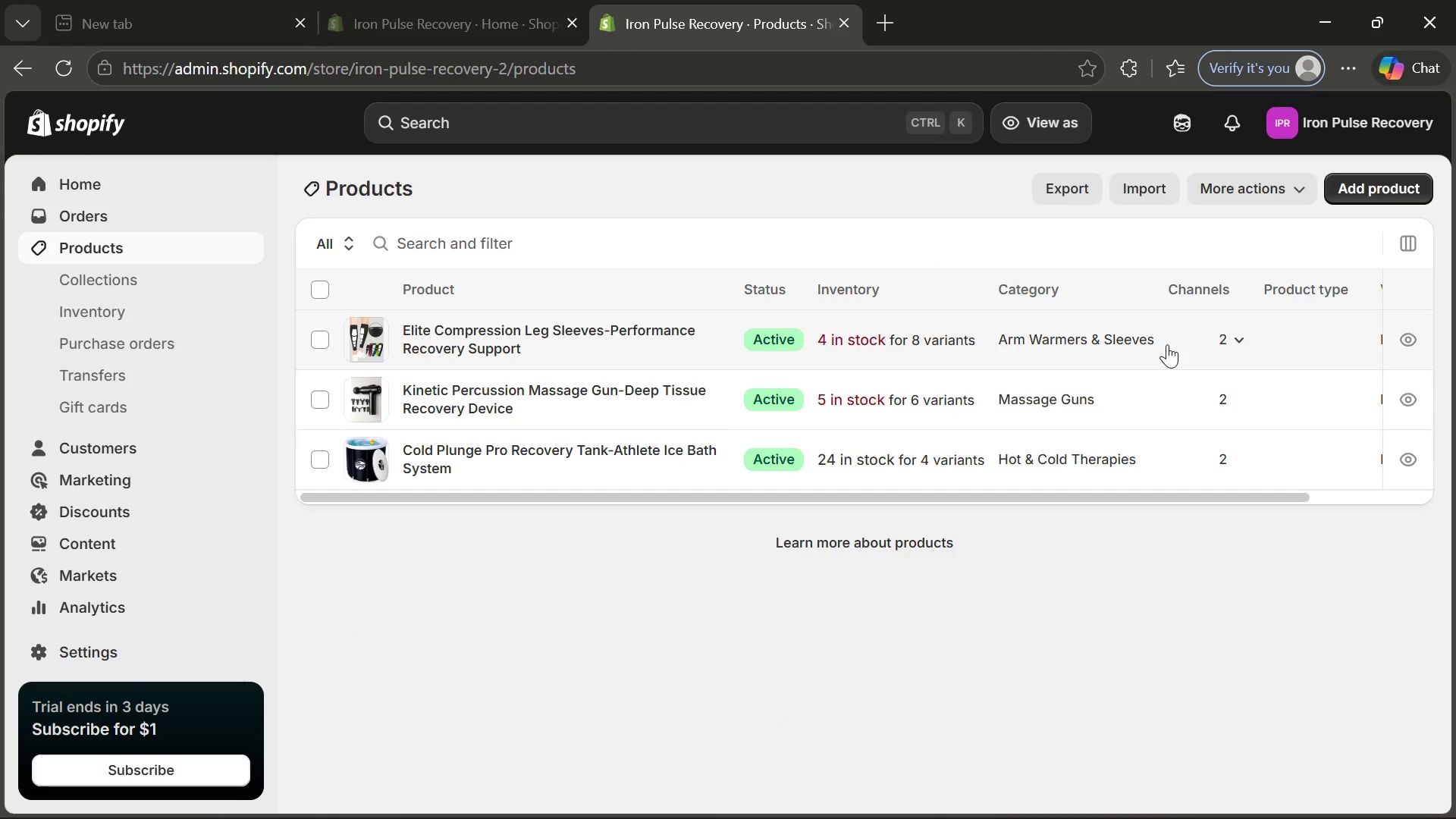 
left_click([1172, 344])
 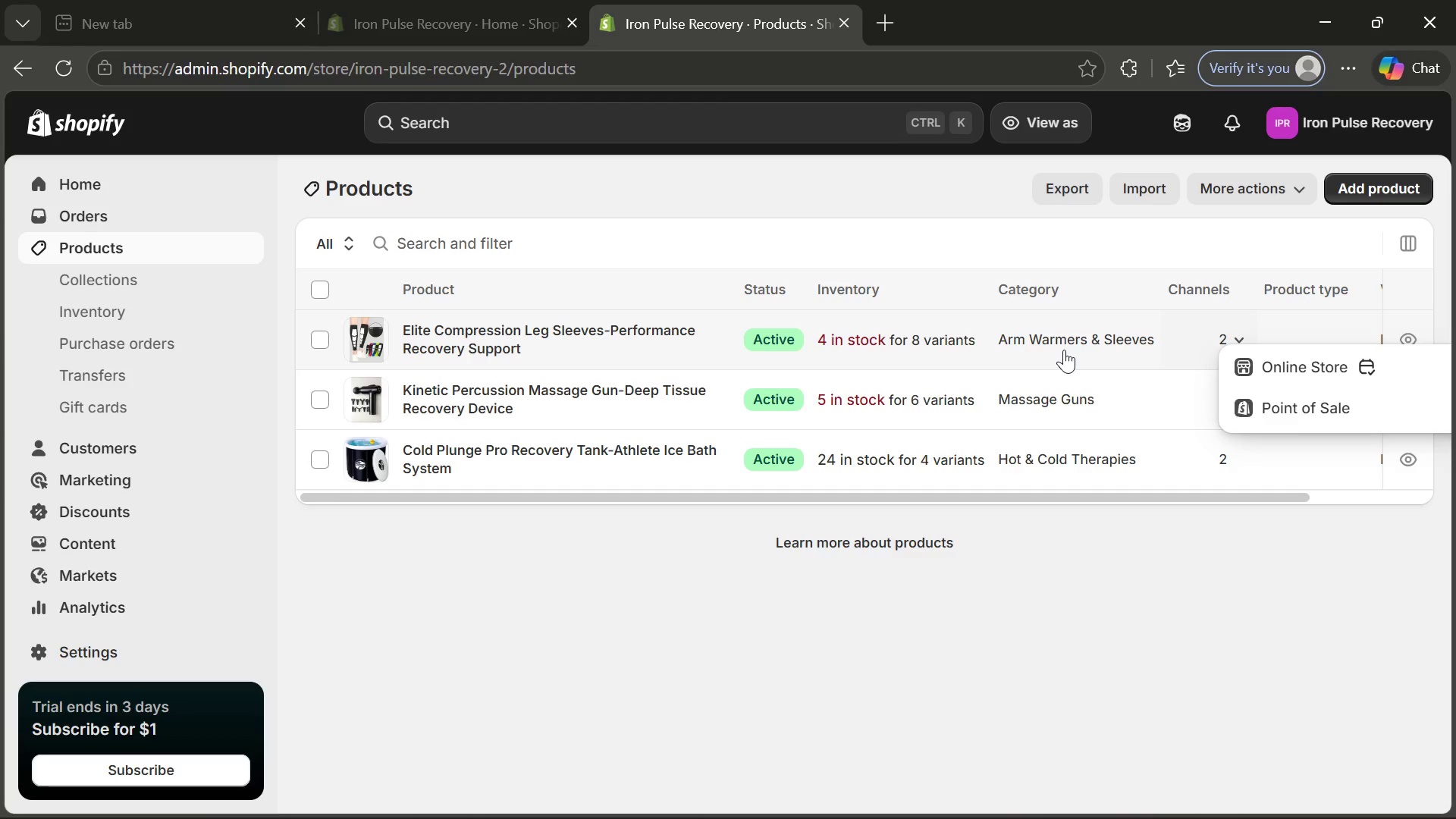 
left_click([1064, 350])
 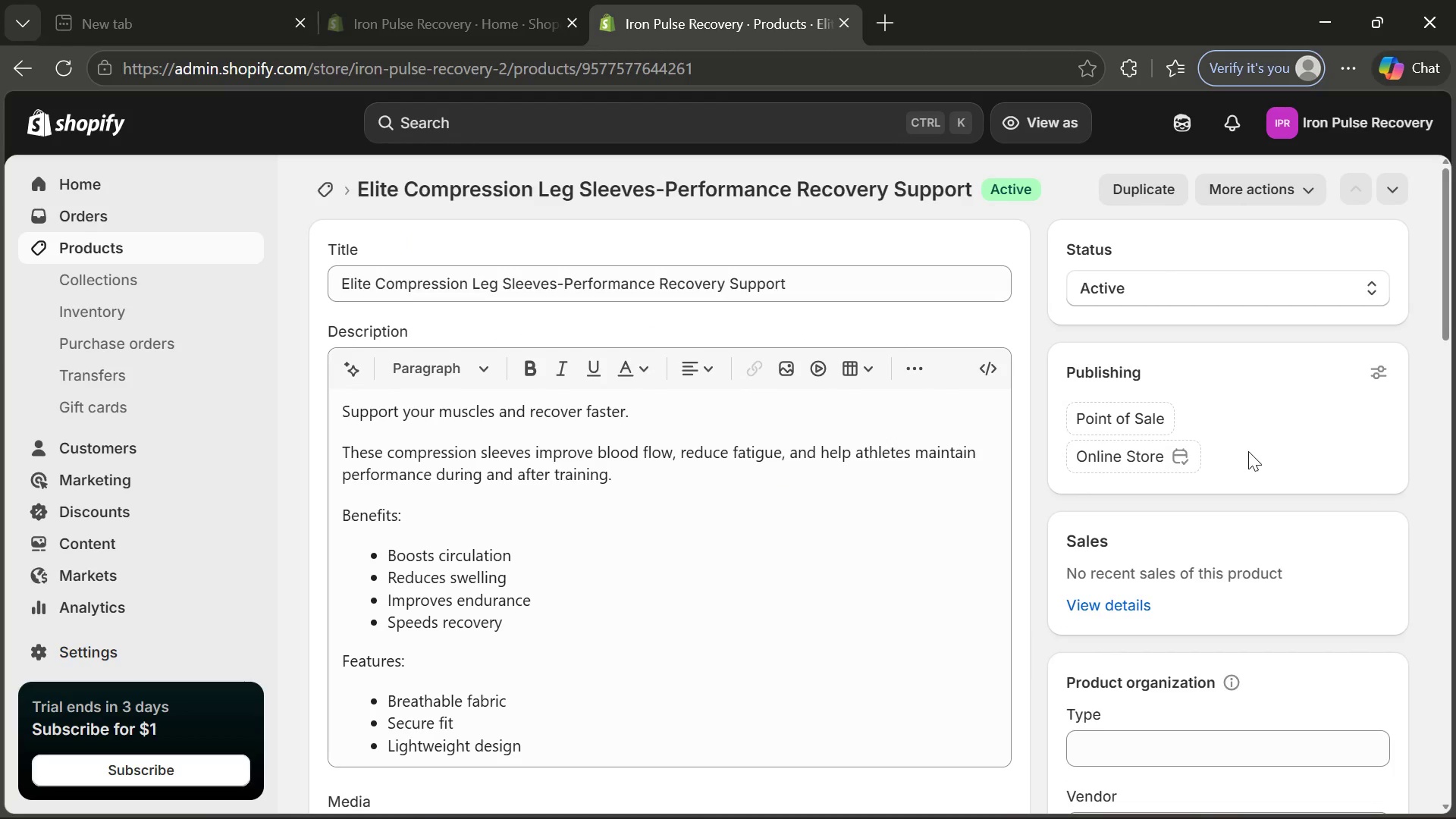 
wait(7.45)
 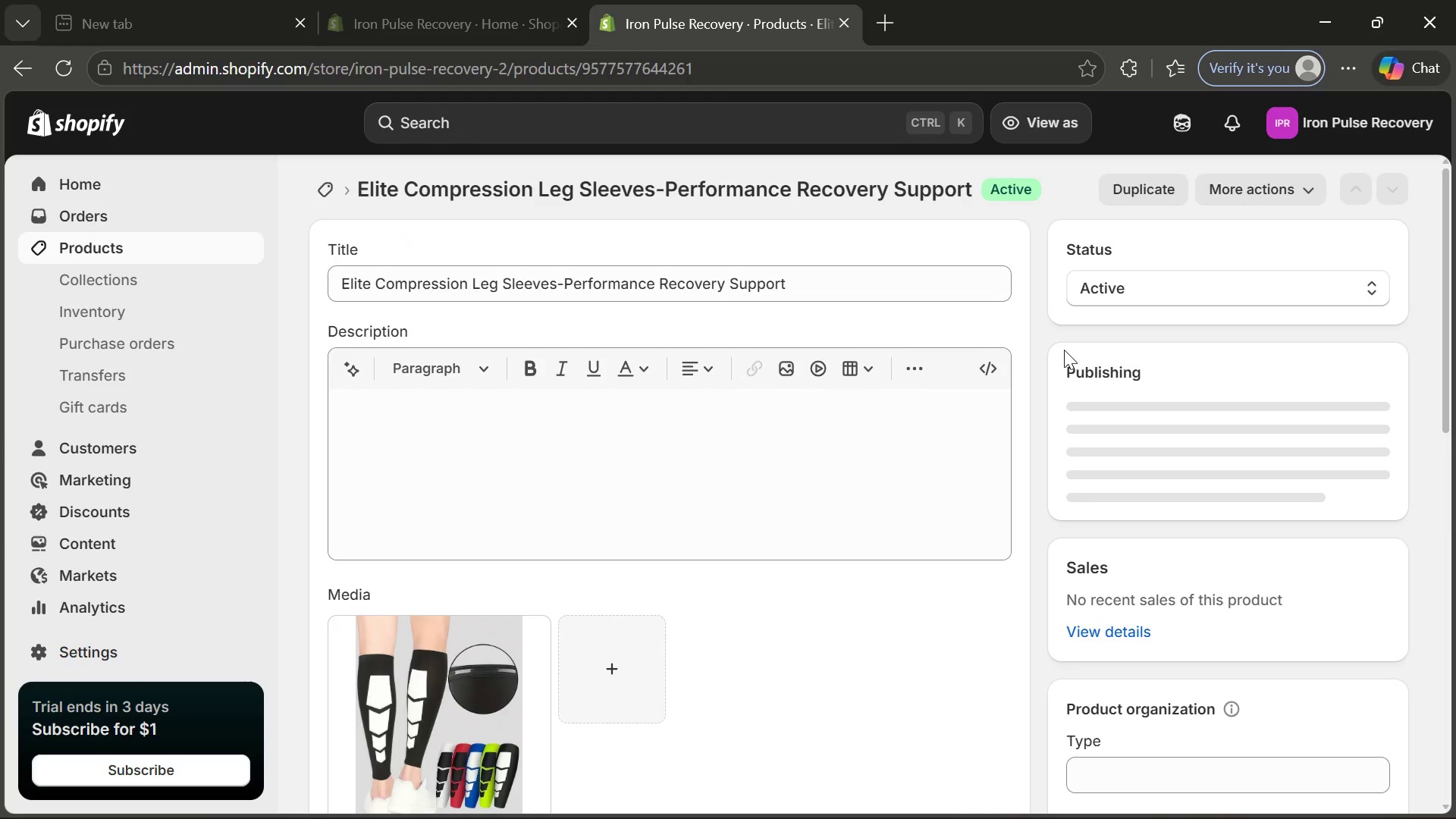 
left_click([1134, 698])
 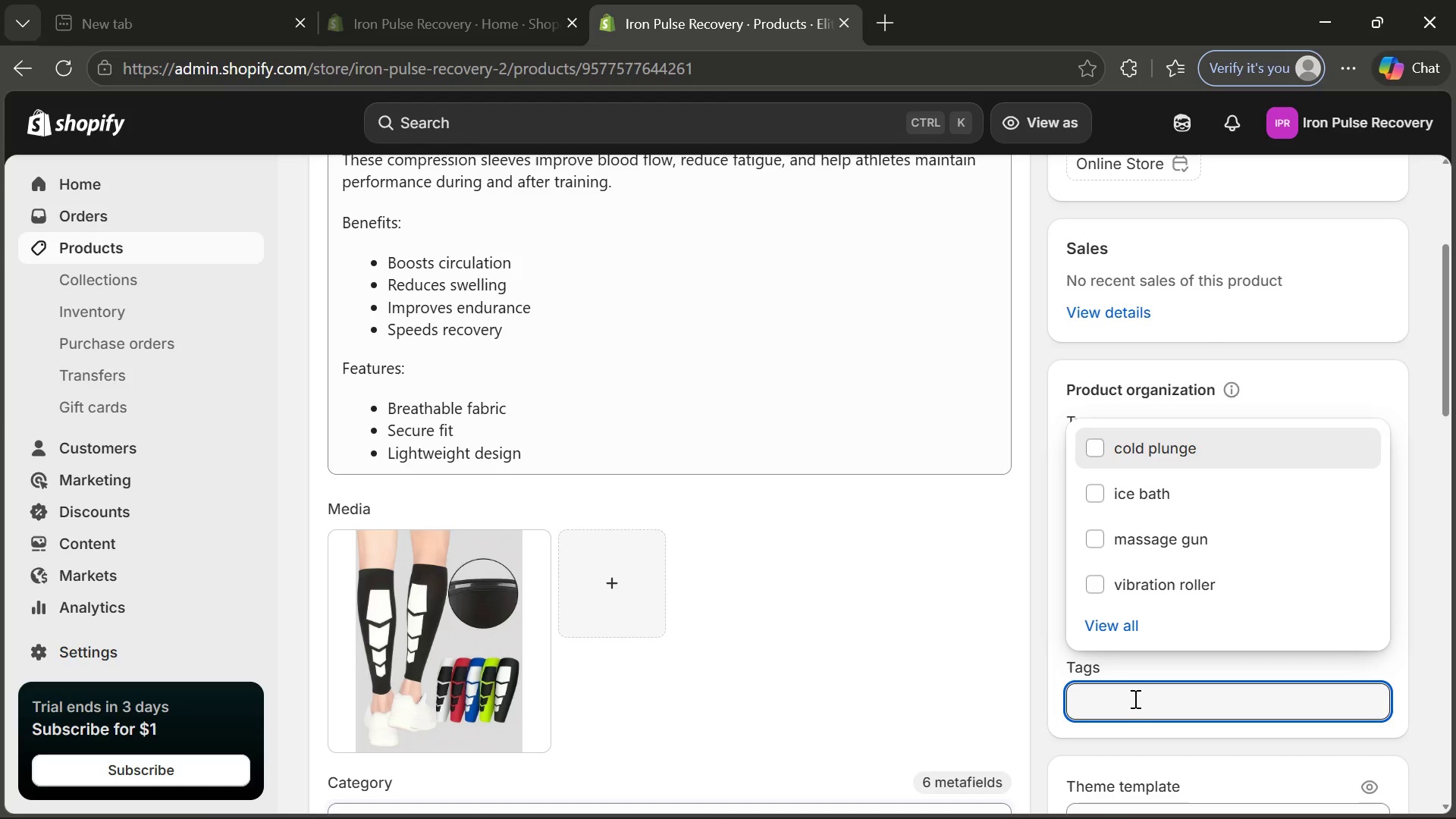 
wait(14.97)
 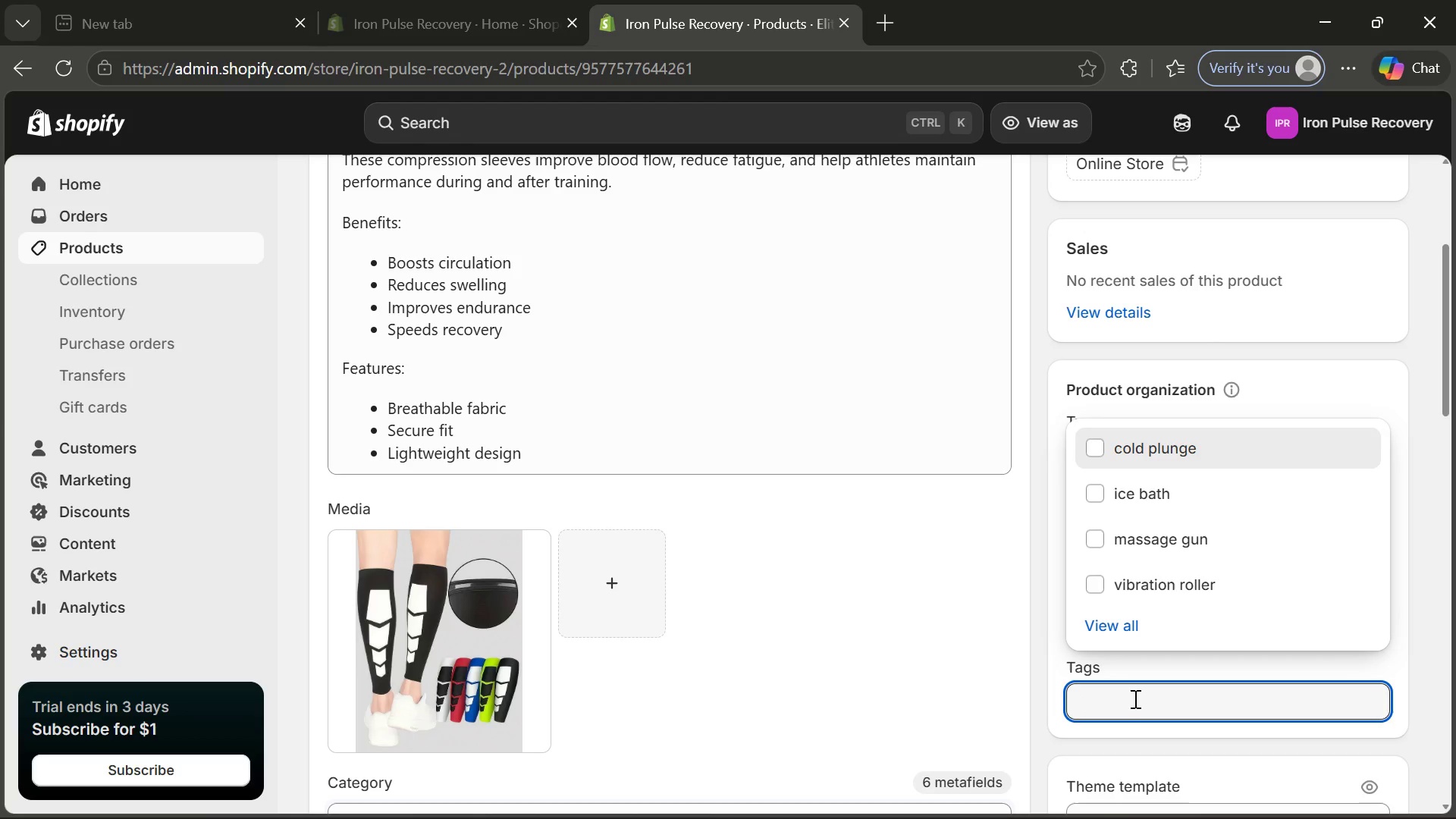 
type(ompression sleeves)
 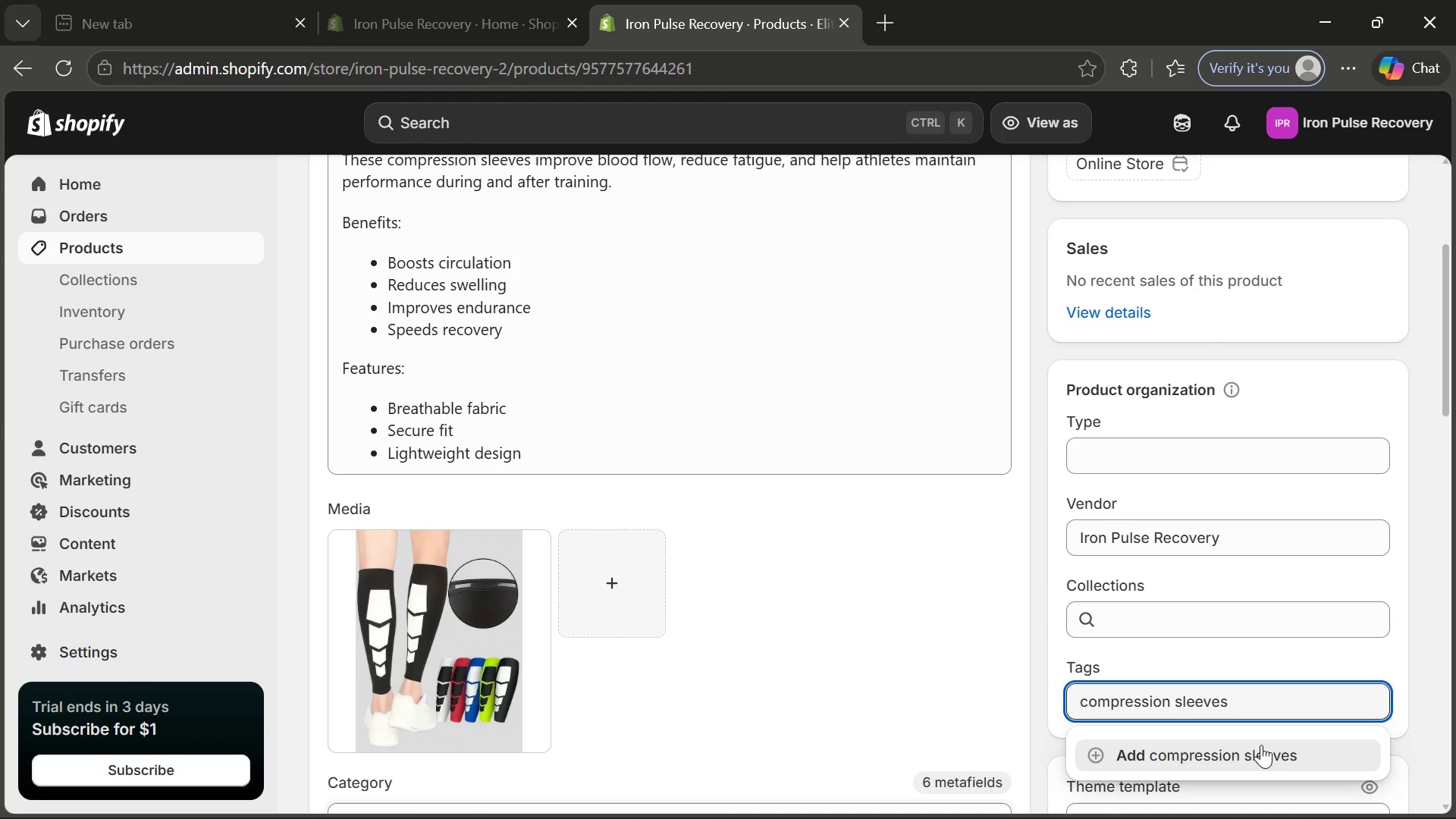 
left_click([1245, 750])
 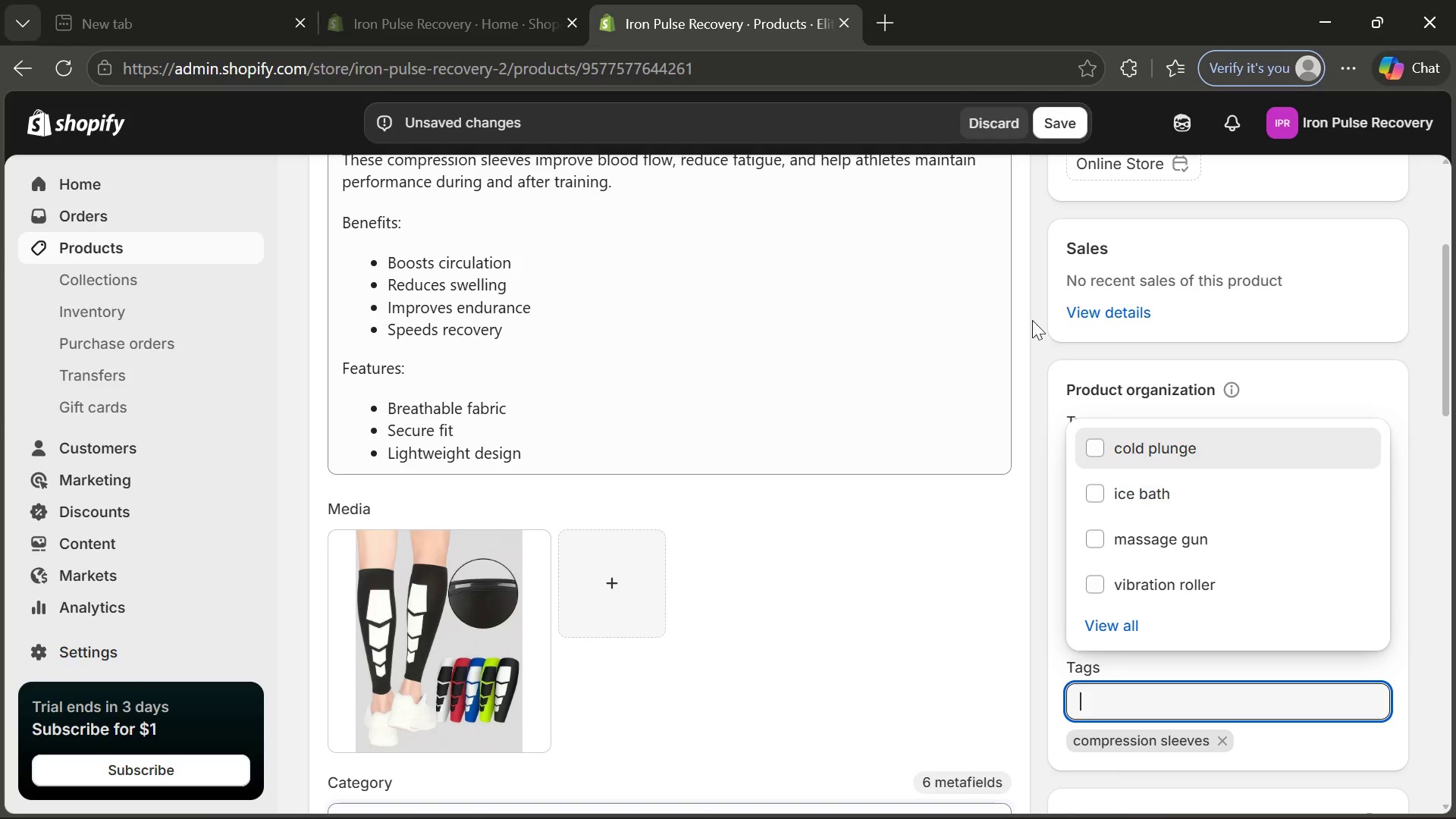 
left_click([1053, 131])
 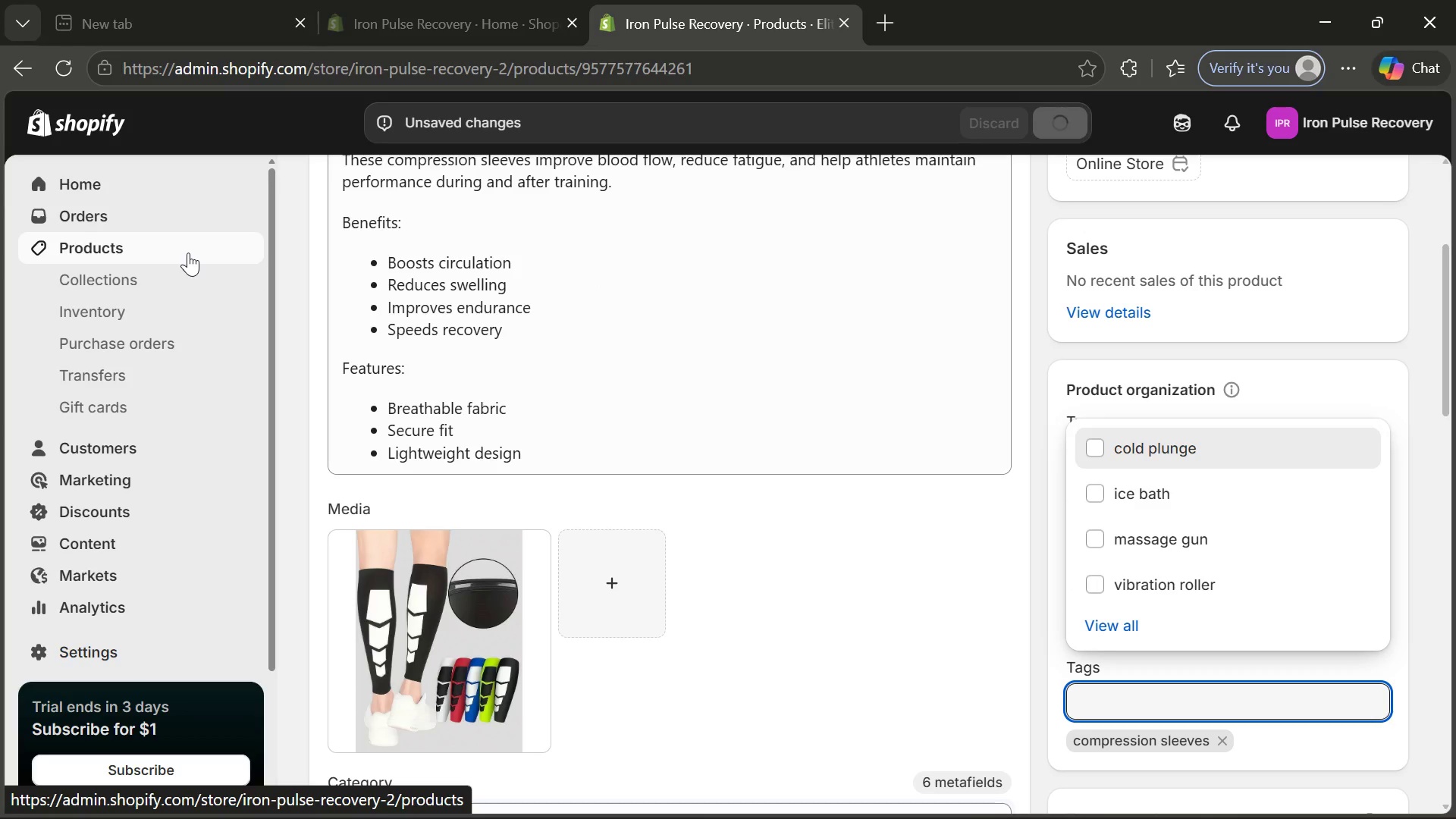 
wait(5.25)
 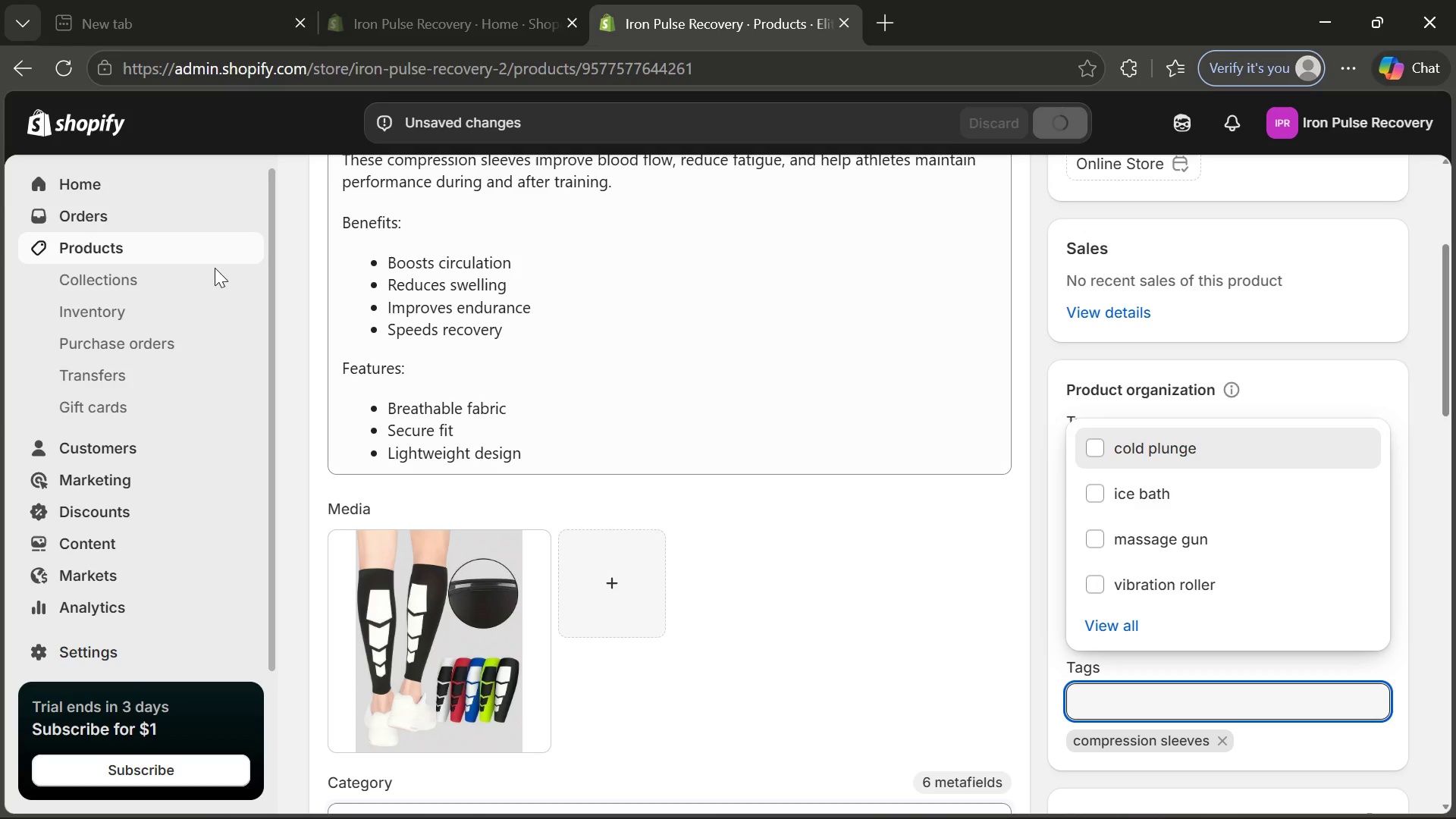 
left_click([188, 253])
 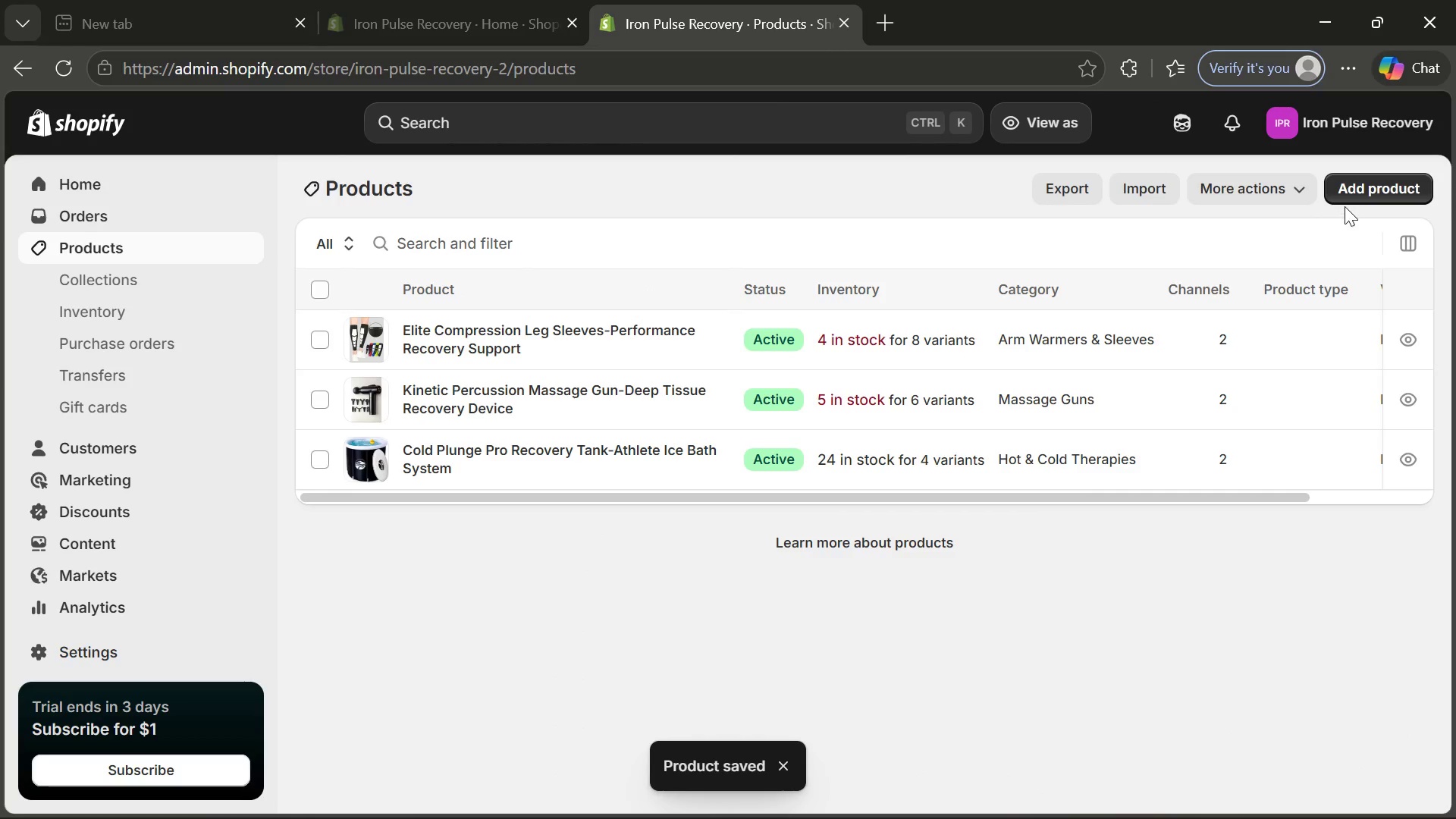 
left_click([1367, 192])
 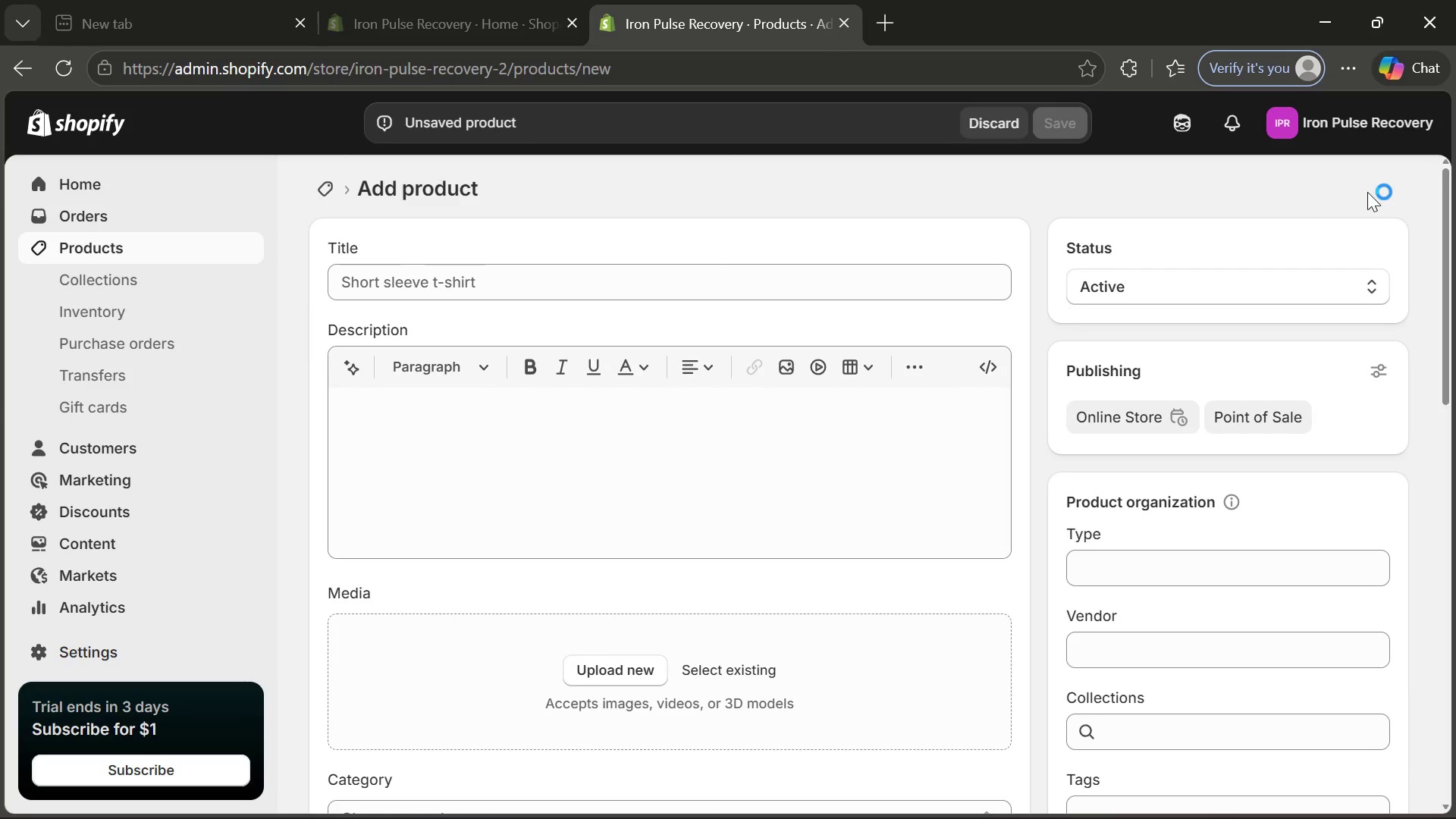 
wait(6.44)
 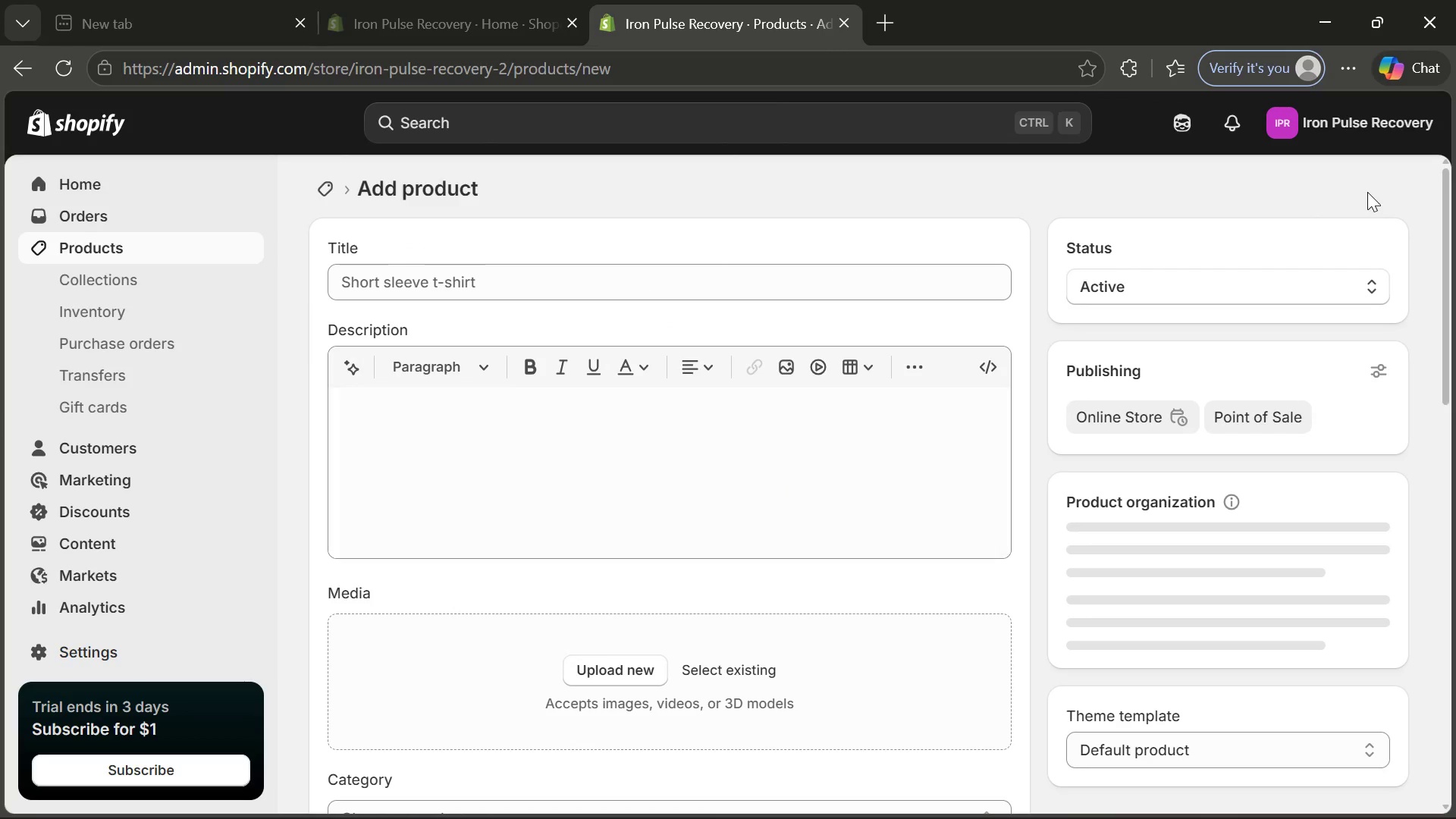 
left_click([591, 280])
 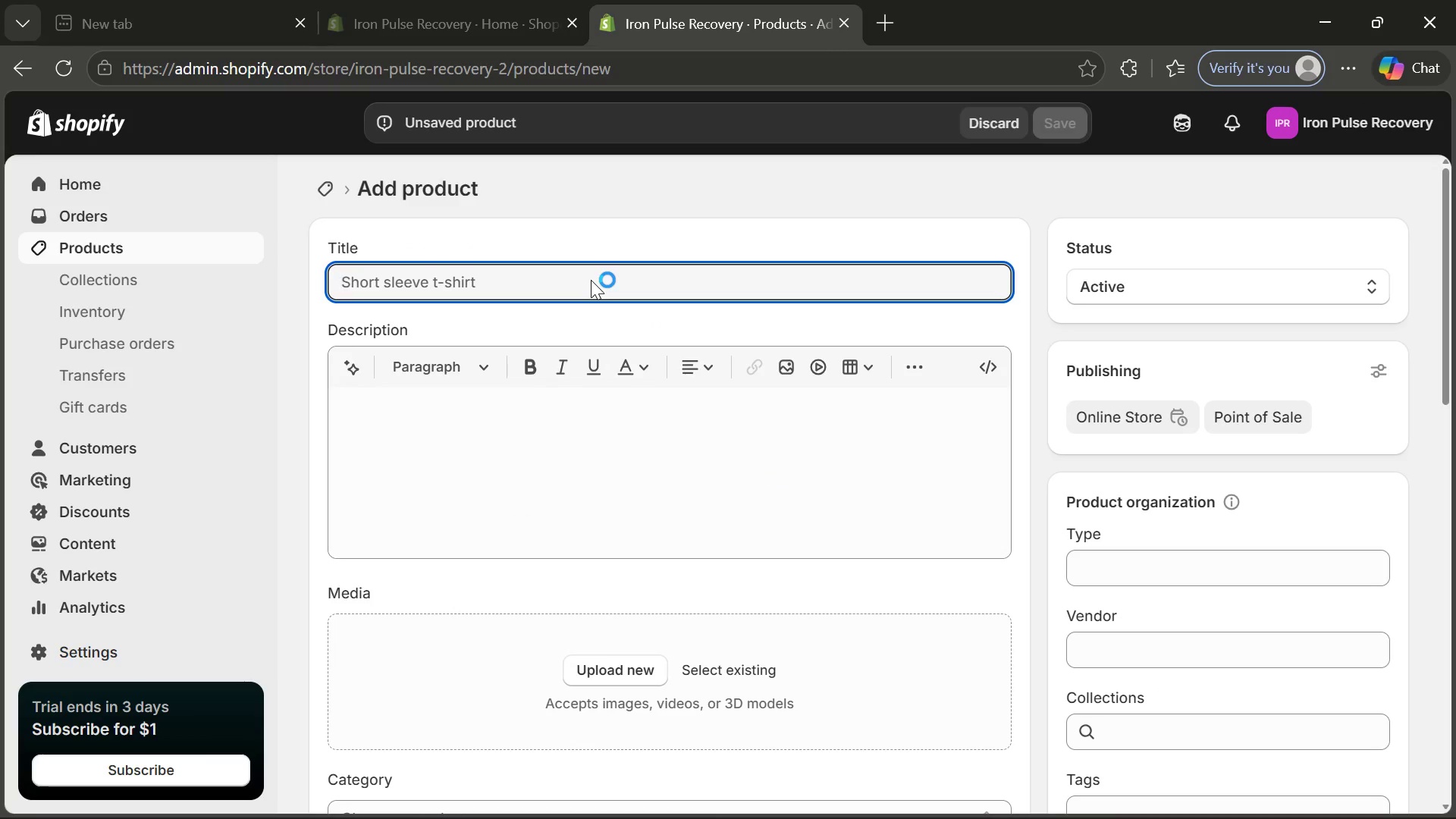 
hold_key(key=CapsLock, duration=0.91)
 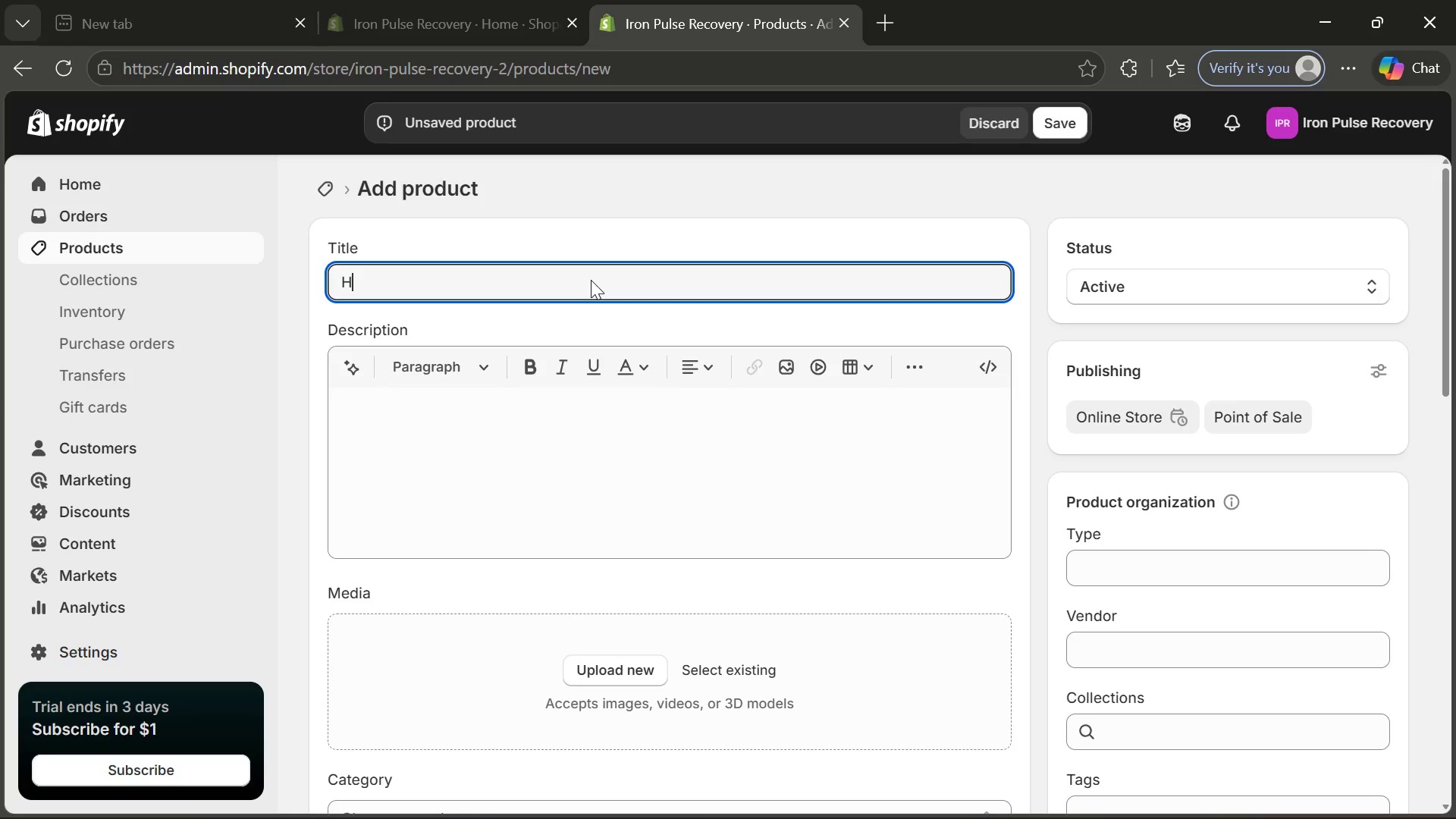 
key(H)
 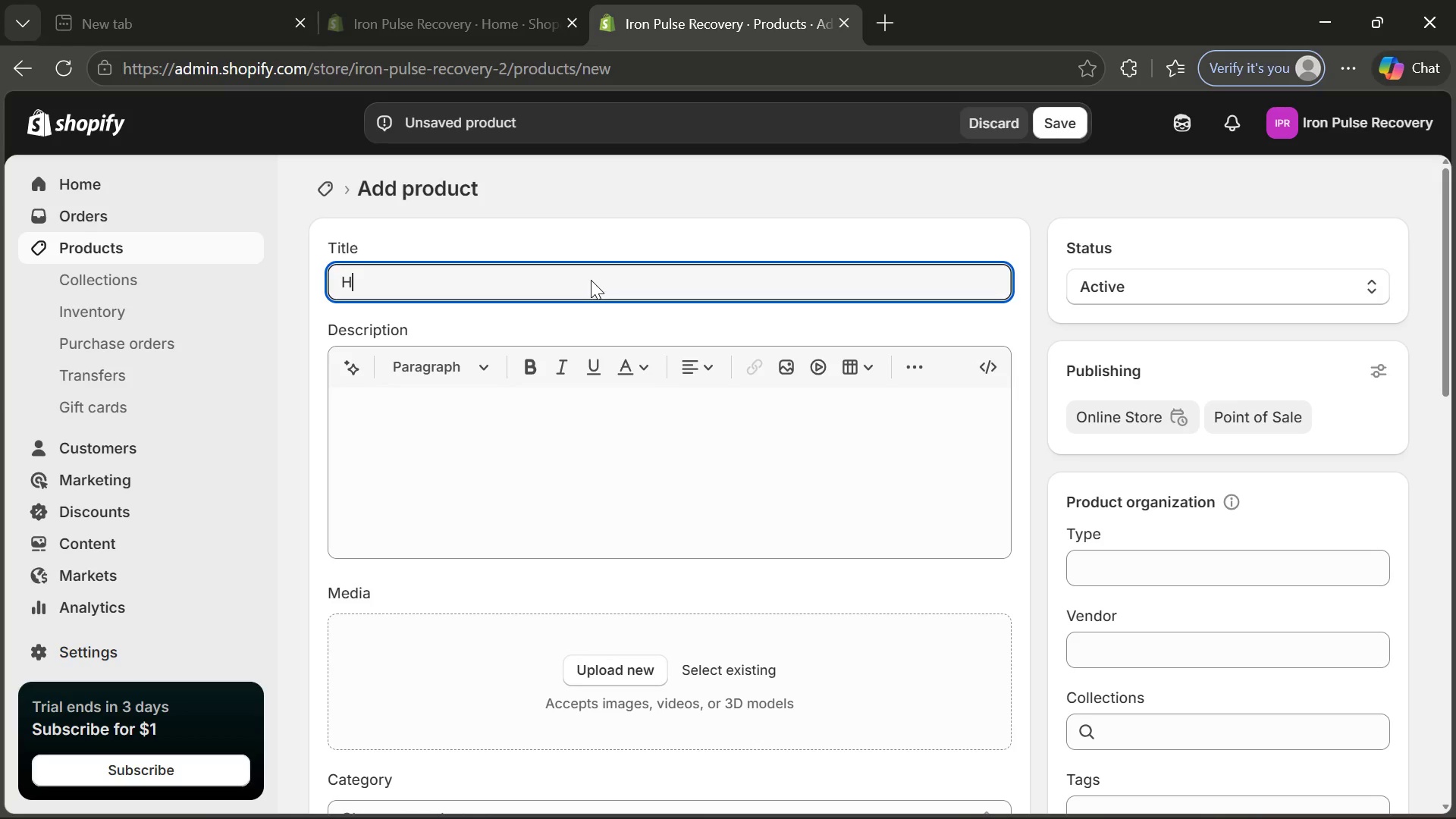 
wait(6.47)
 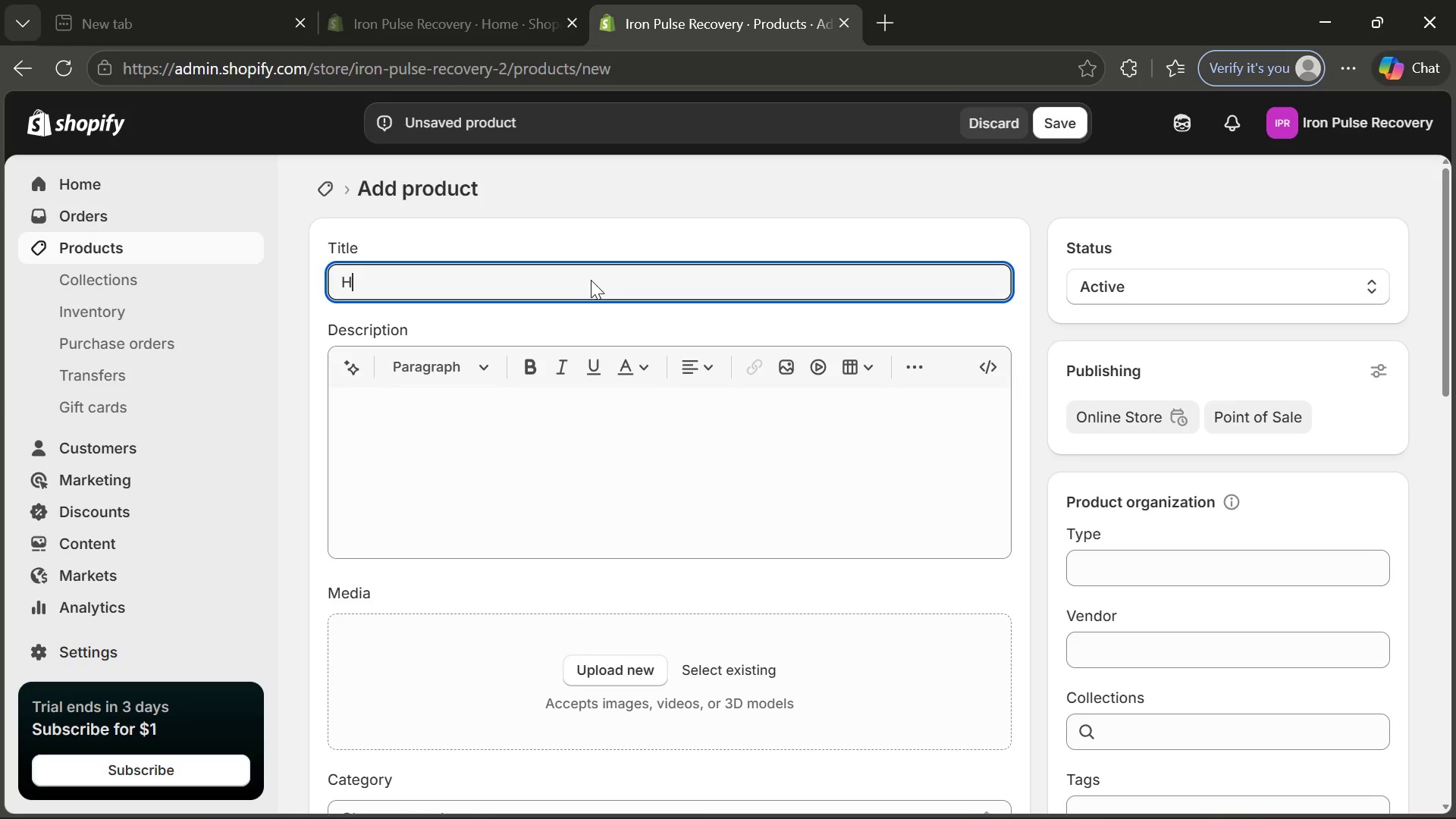 
type(IF)
key(Backspace)
type(GH-D)
 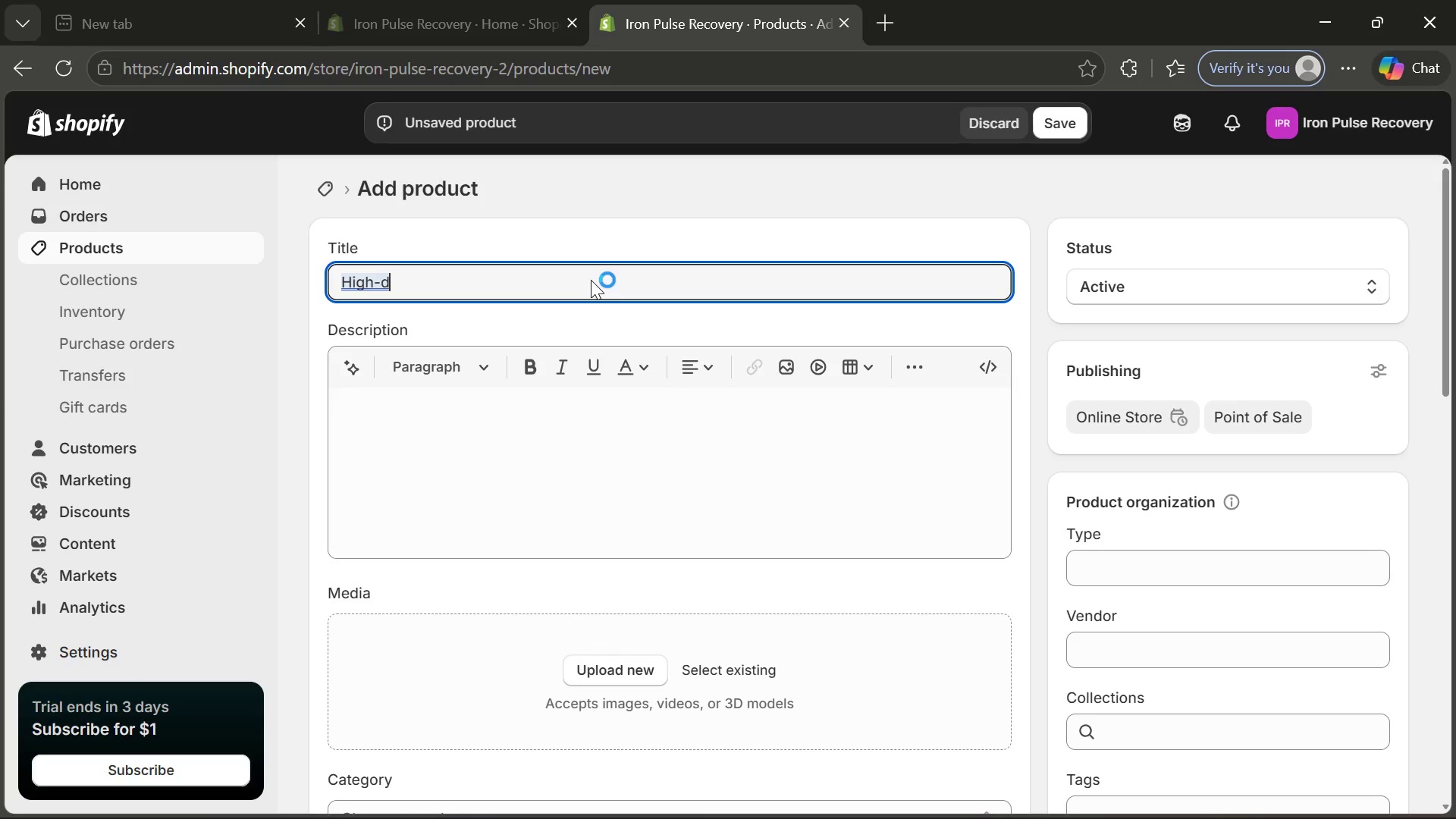 
wait(5.27)
 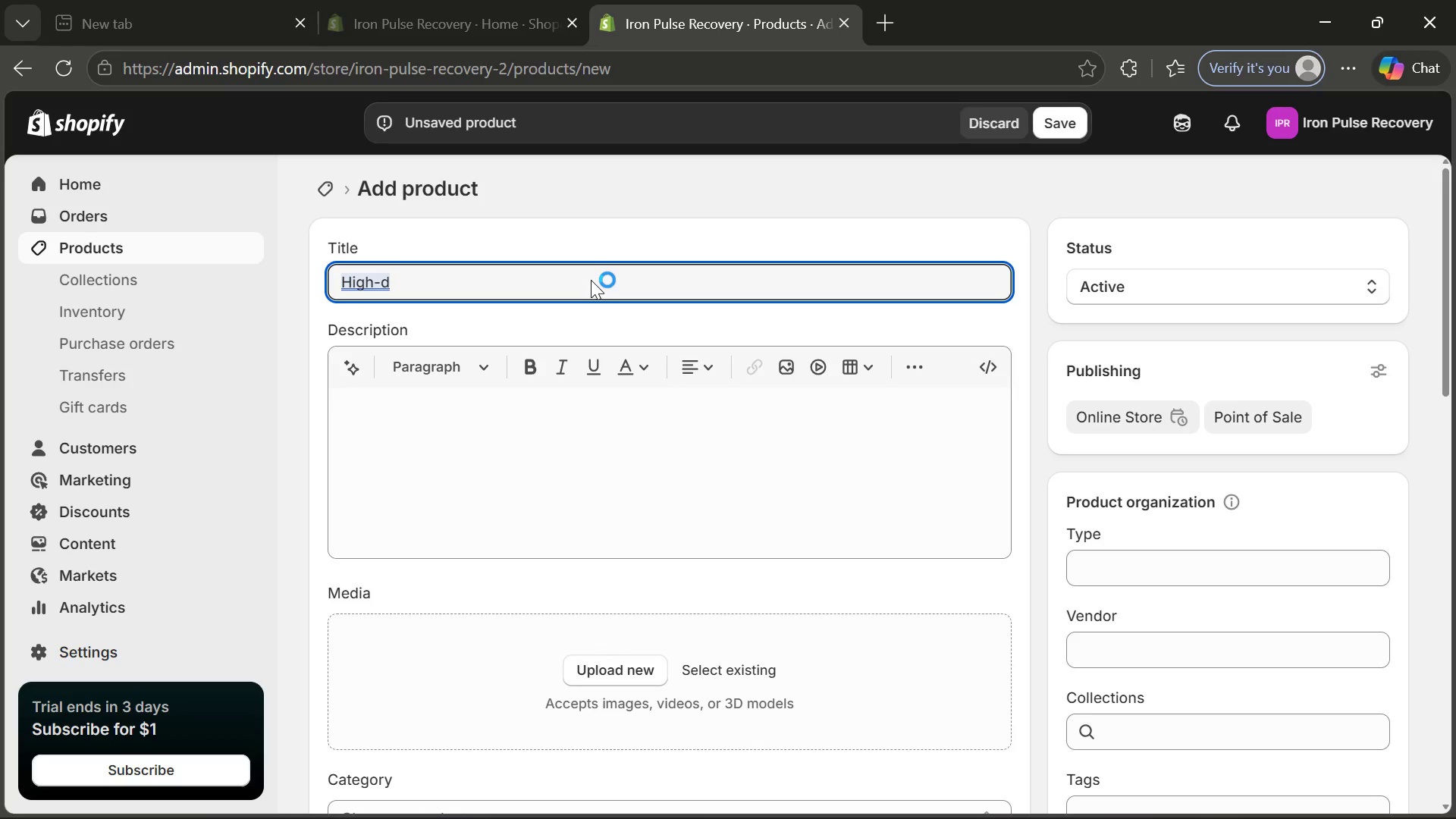 
key(Backspace)
type(Densir)
key(Backspace)
type(ty Vibrating Foam Rollet)
key(Backspace)
type(r Muscle Recovery Tool)
 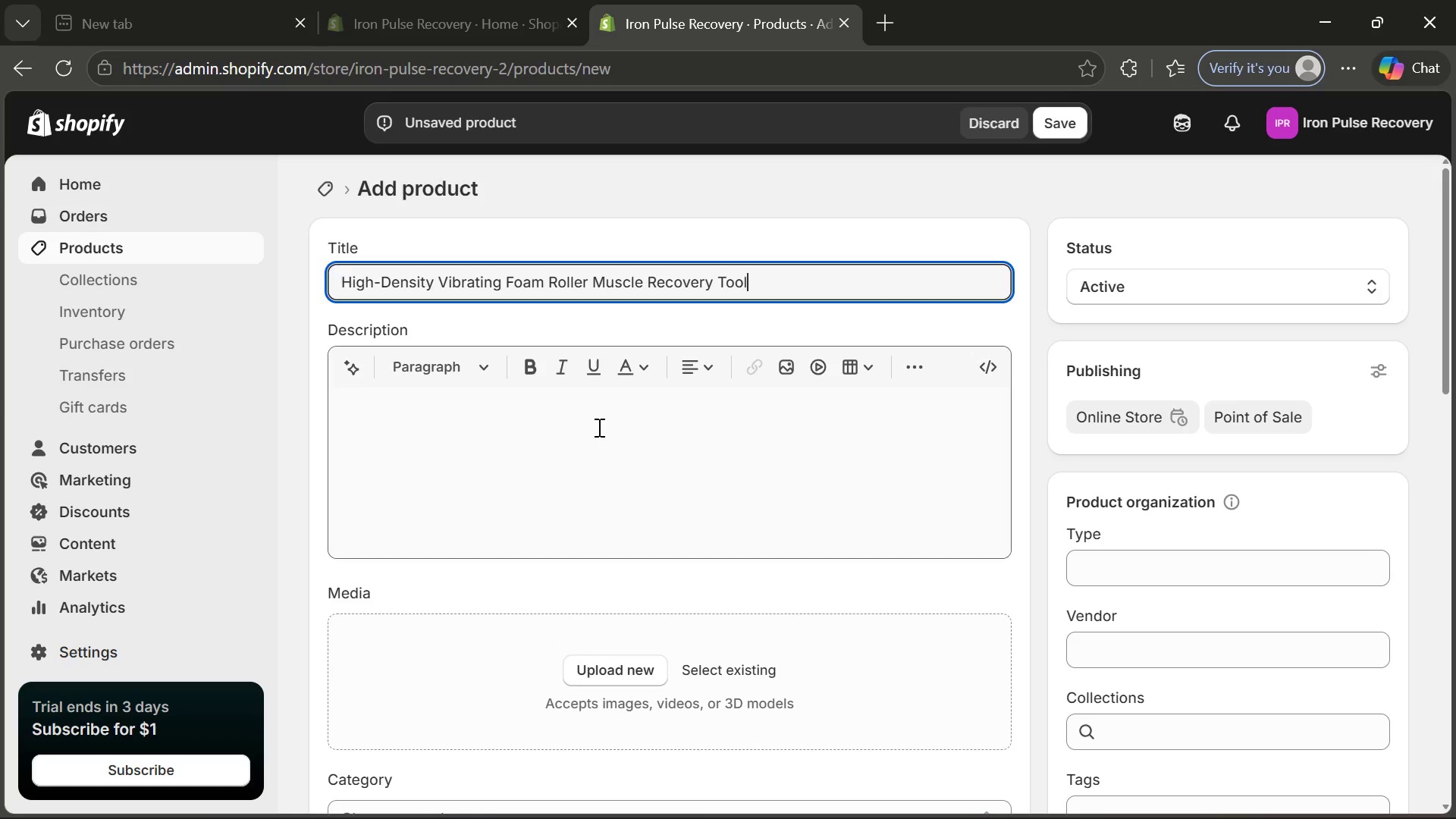 
left_click([598, 427])
 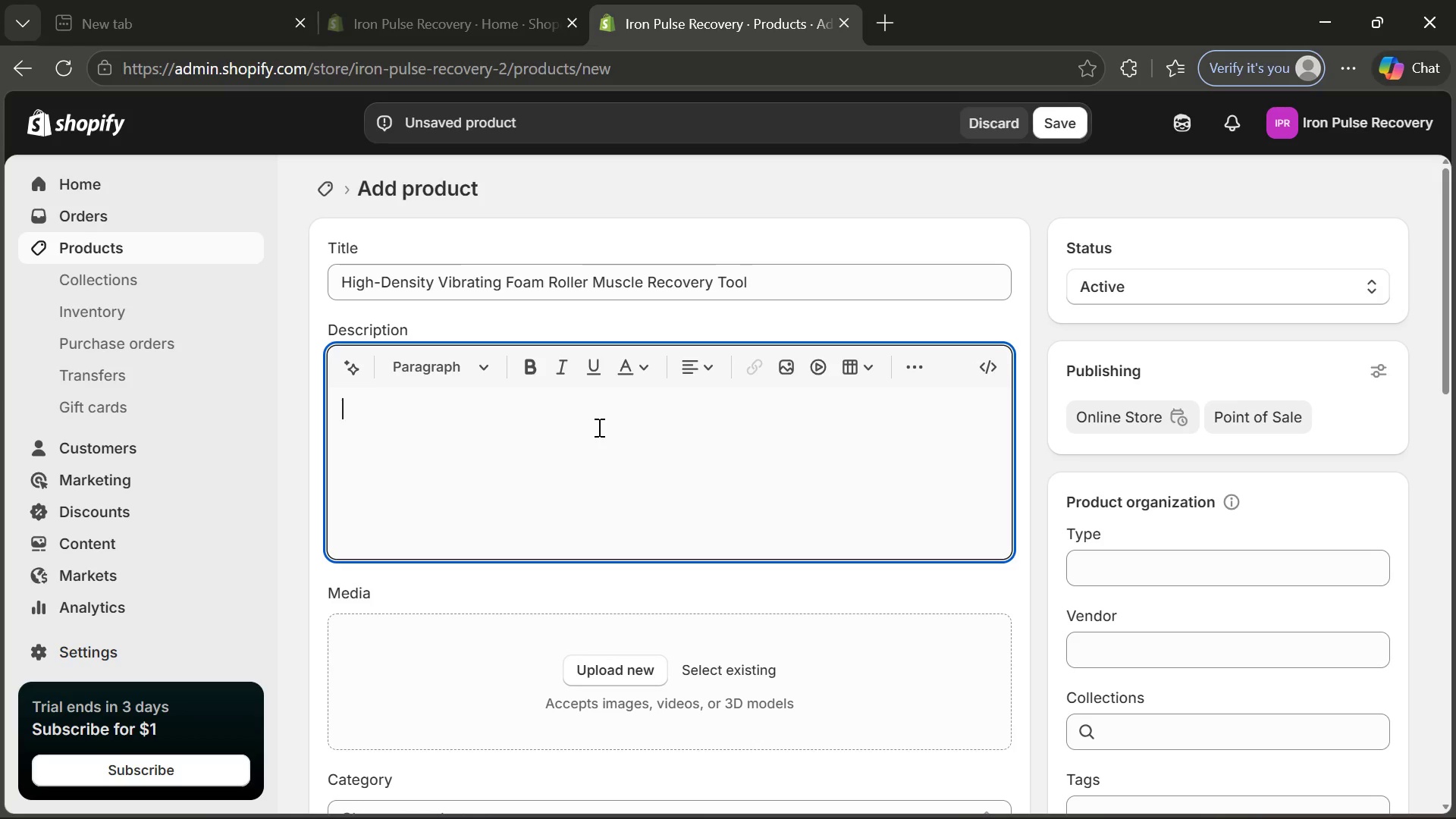 
type(Loosen tight musckes and recover faster)
 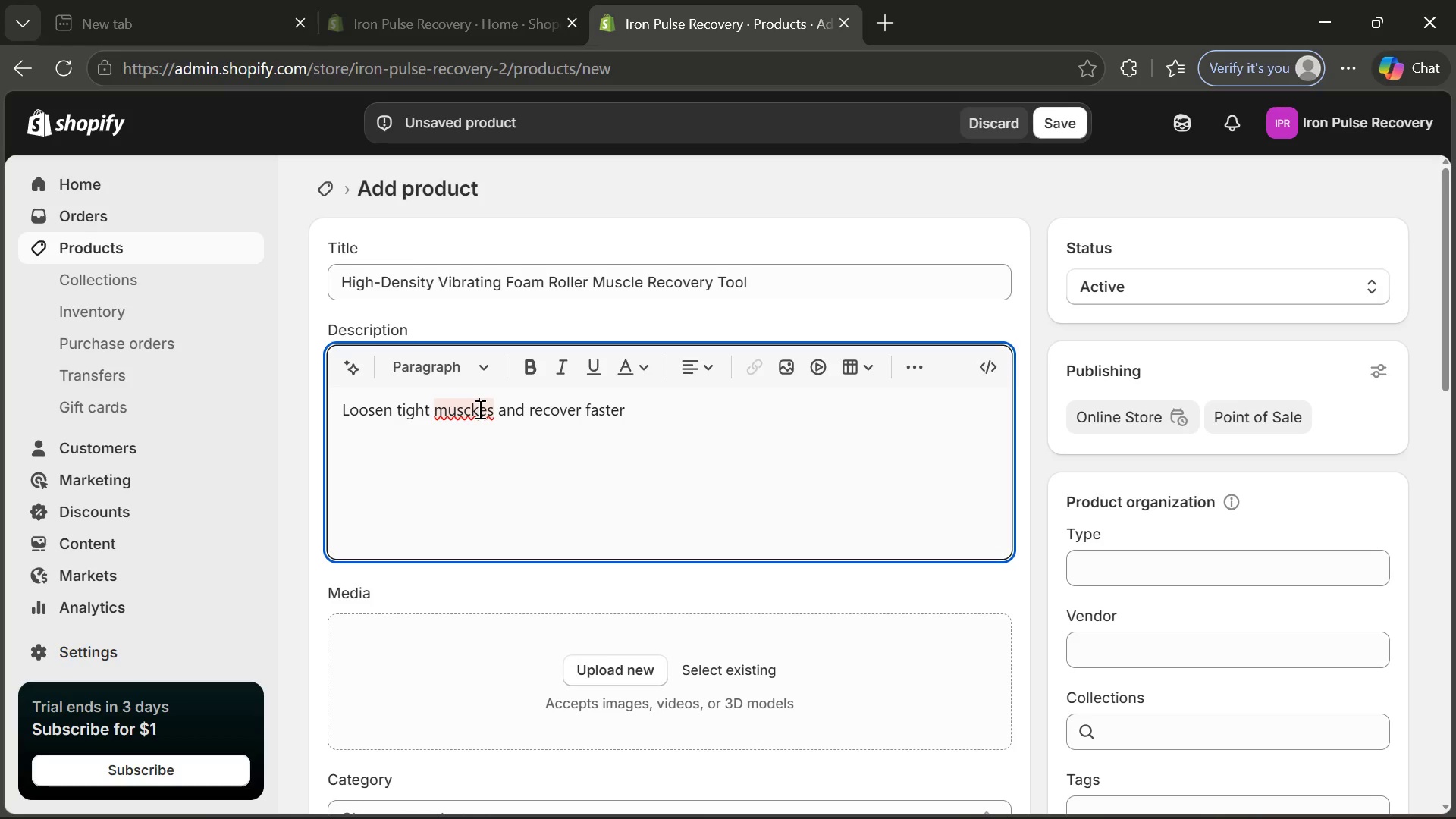 
left_click([479, 409])
 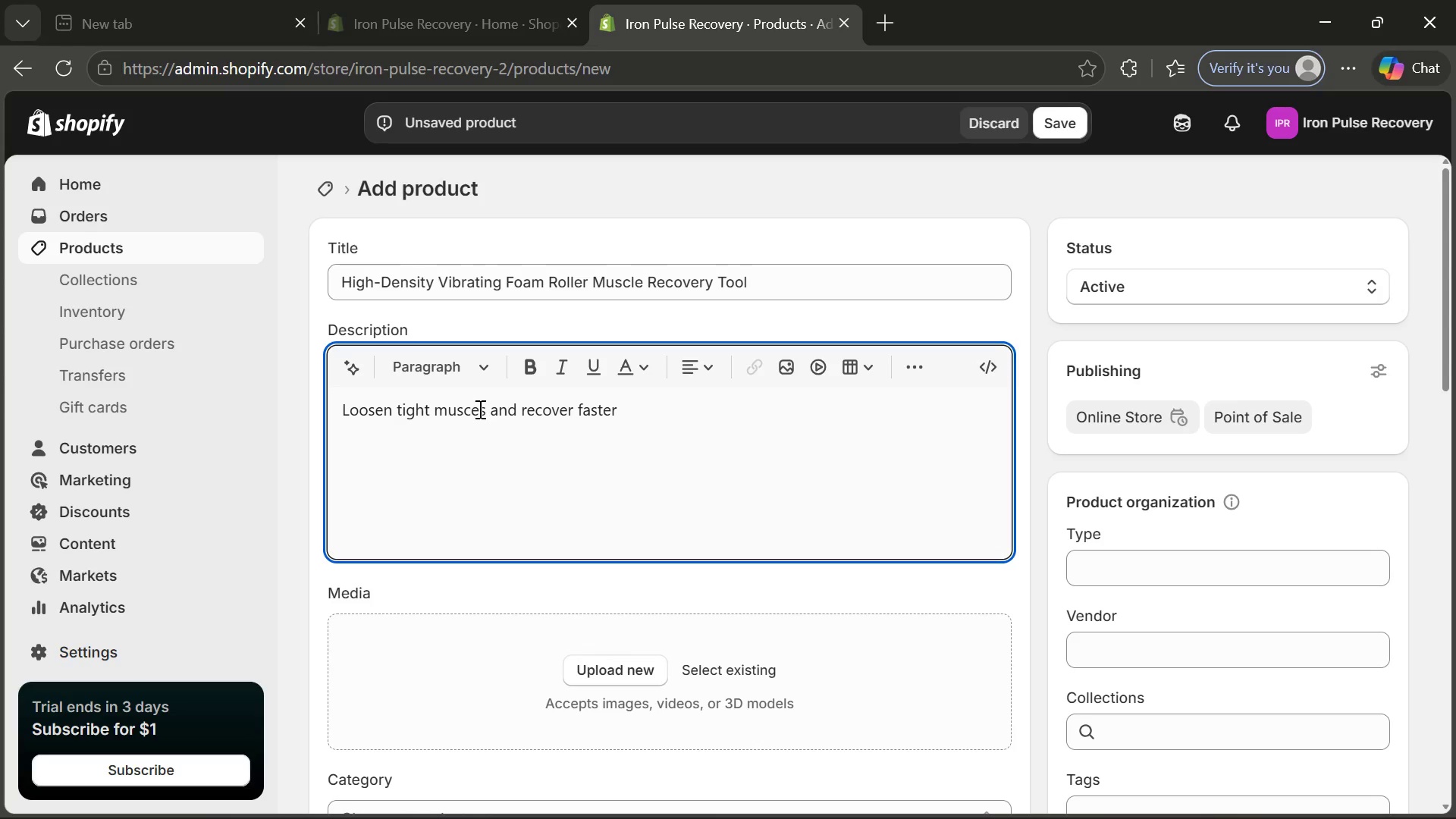 
key(Backspace)
 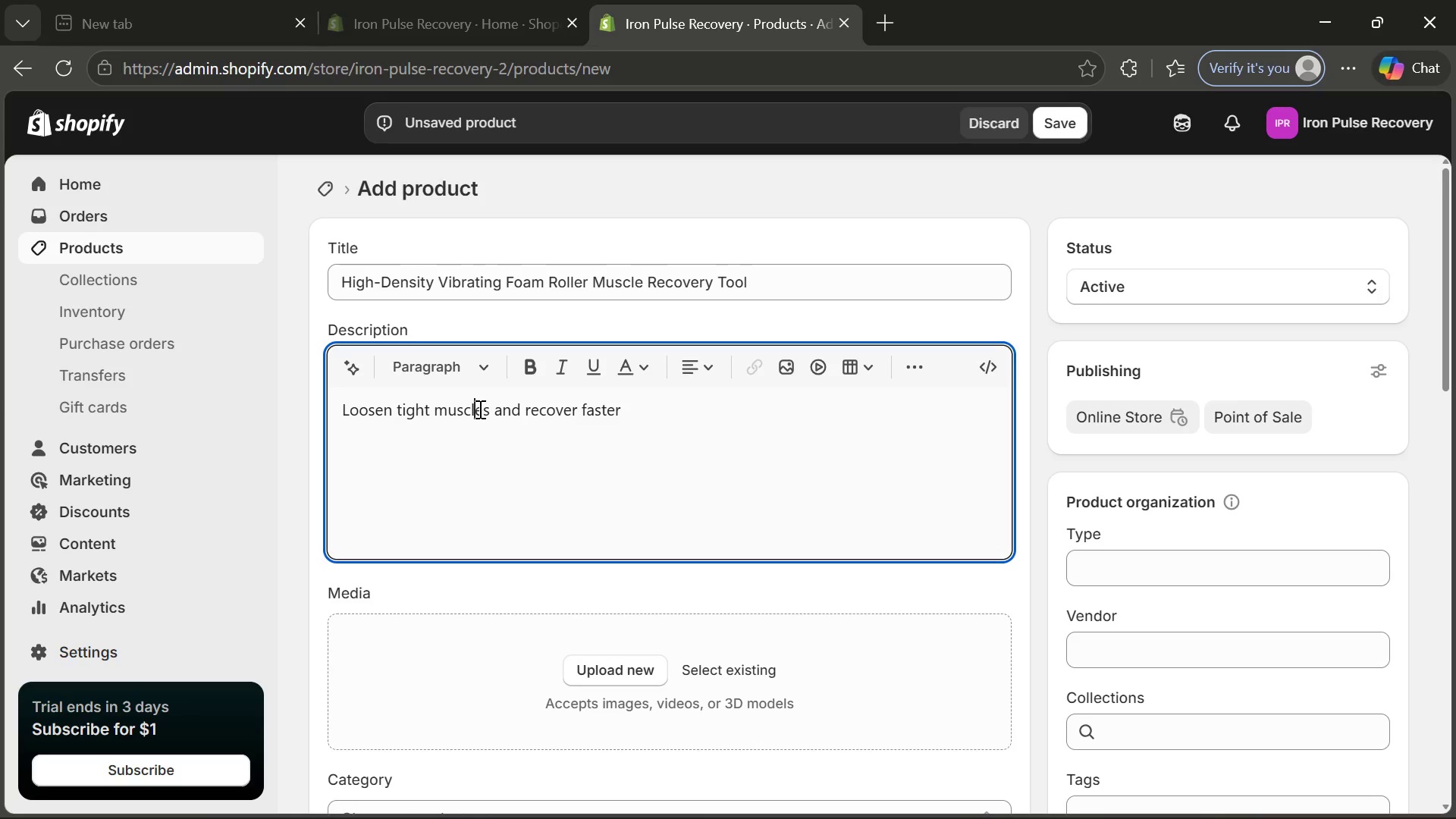 
key(L)
 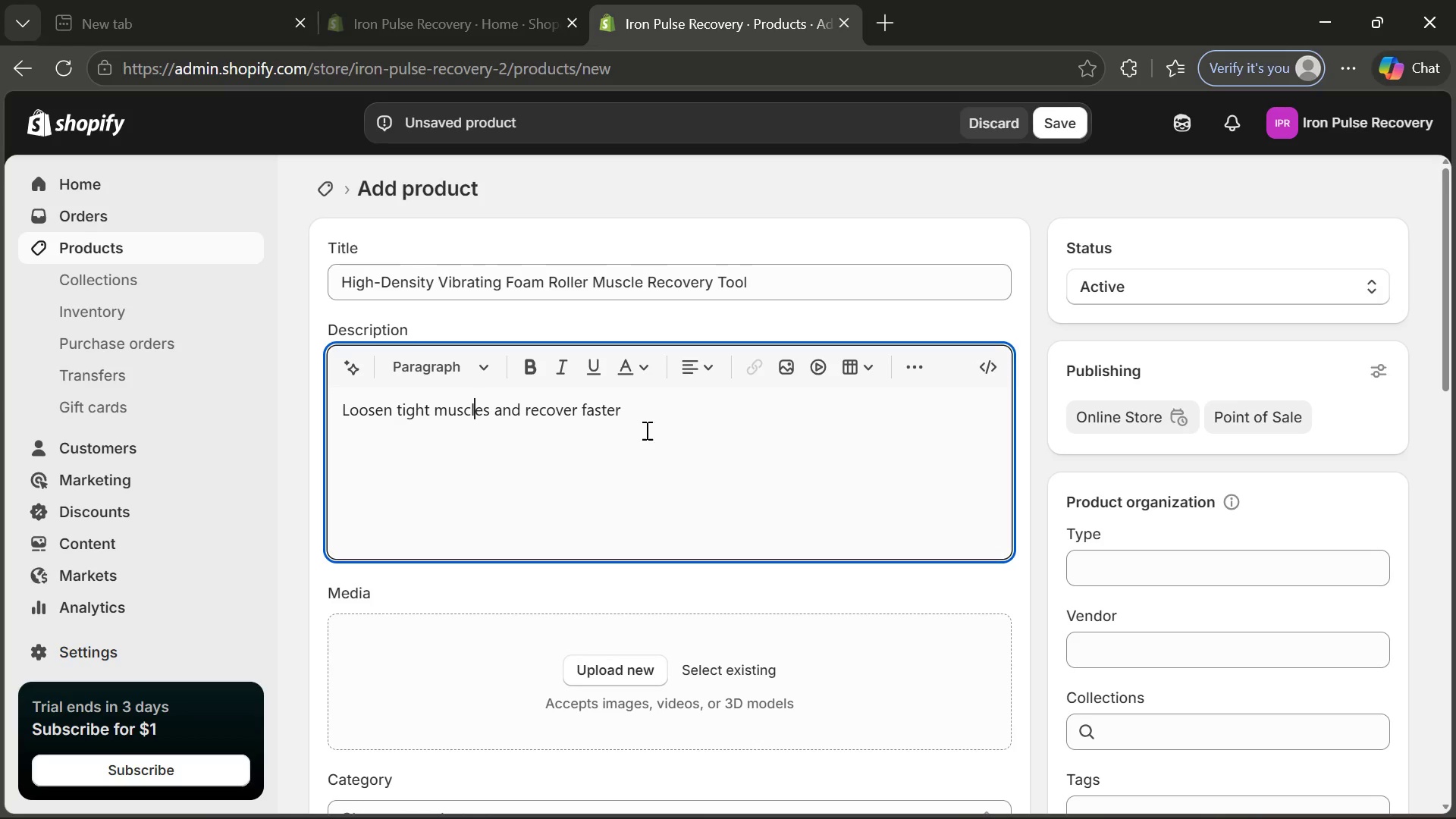 
left_click([645, 430])
 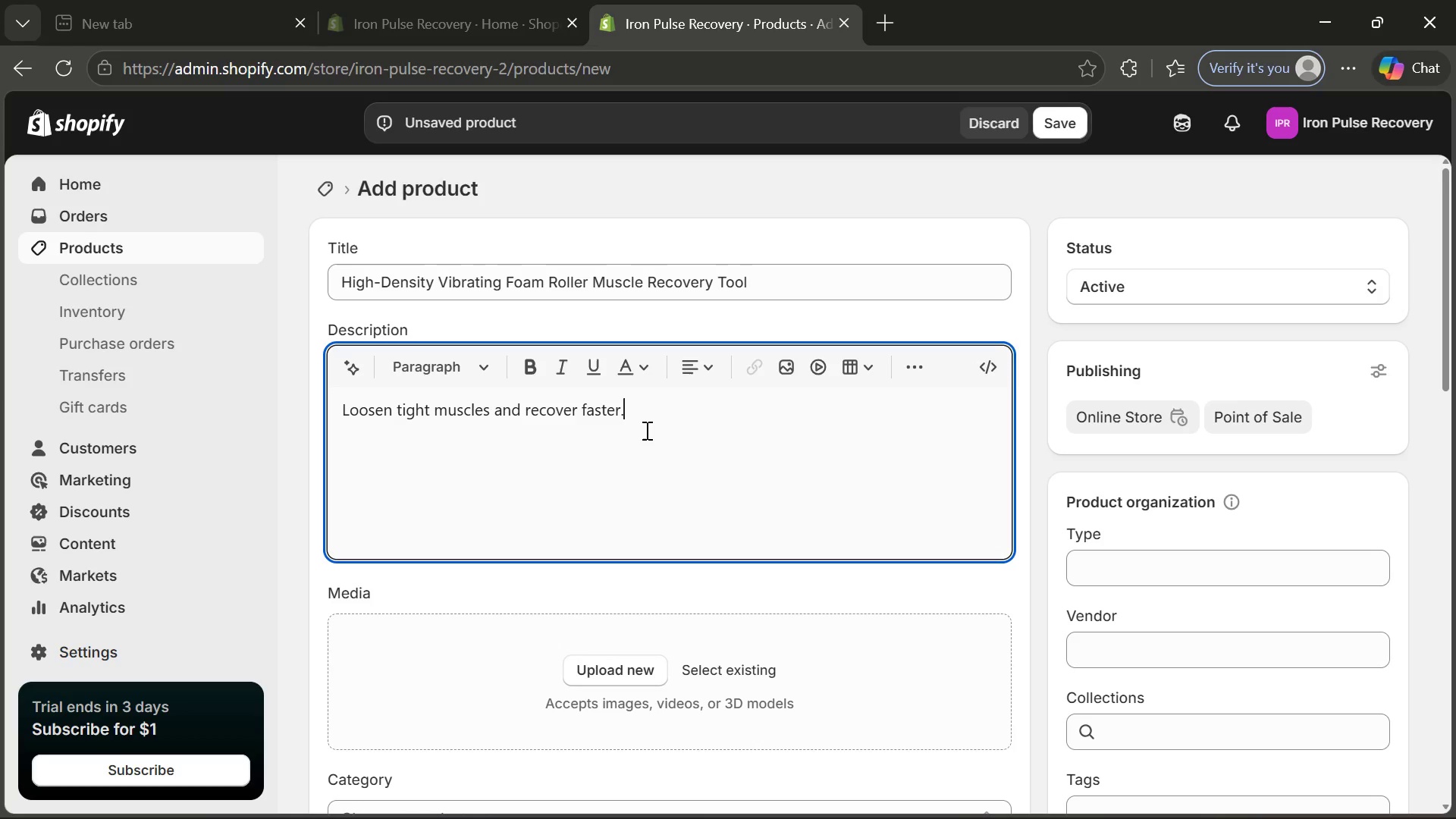 
key(Period)
 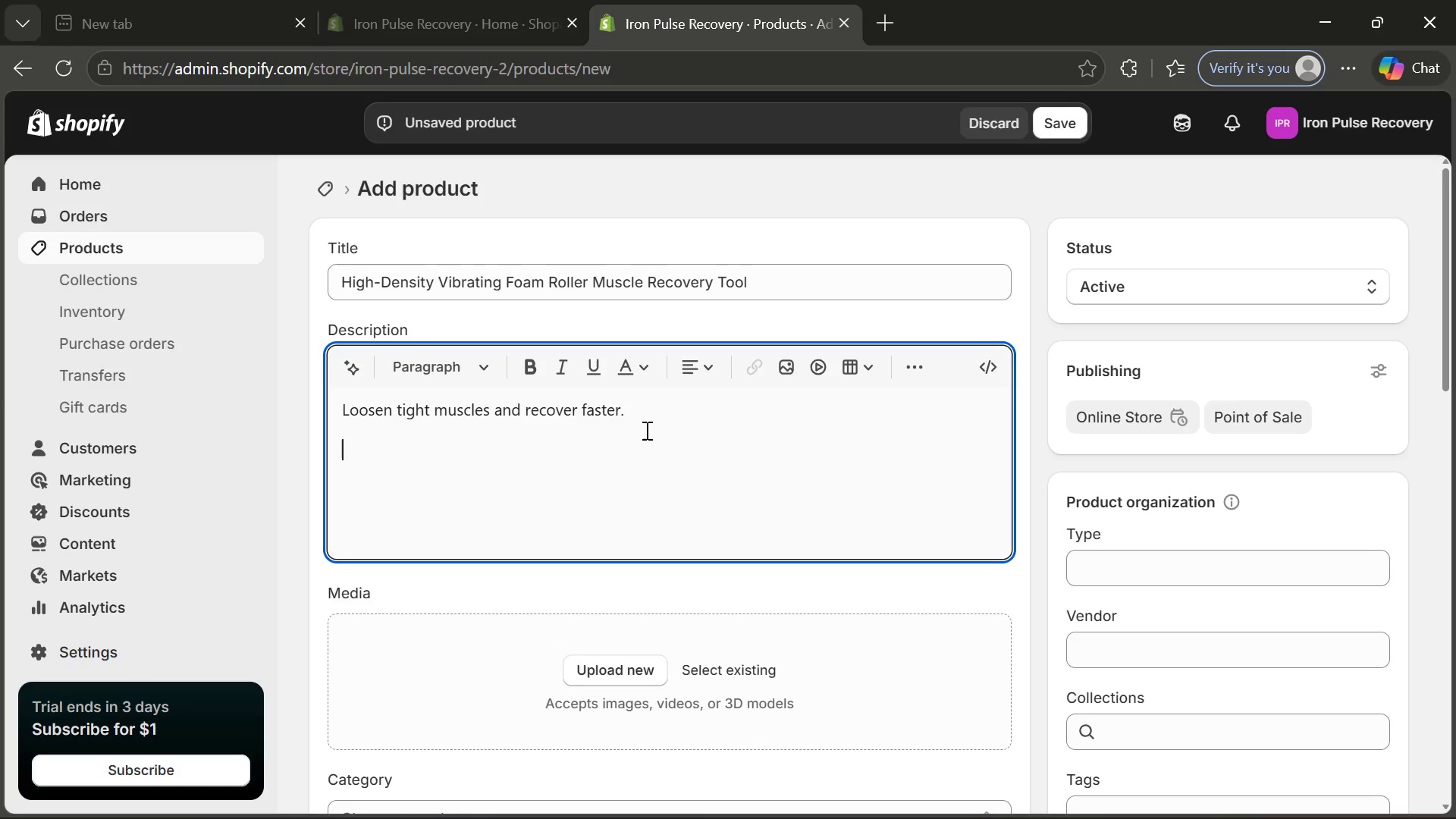 
key(Enter)
 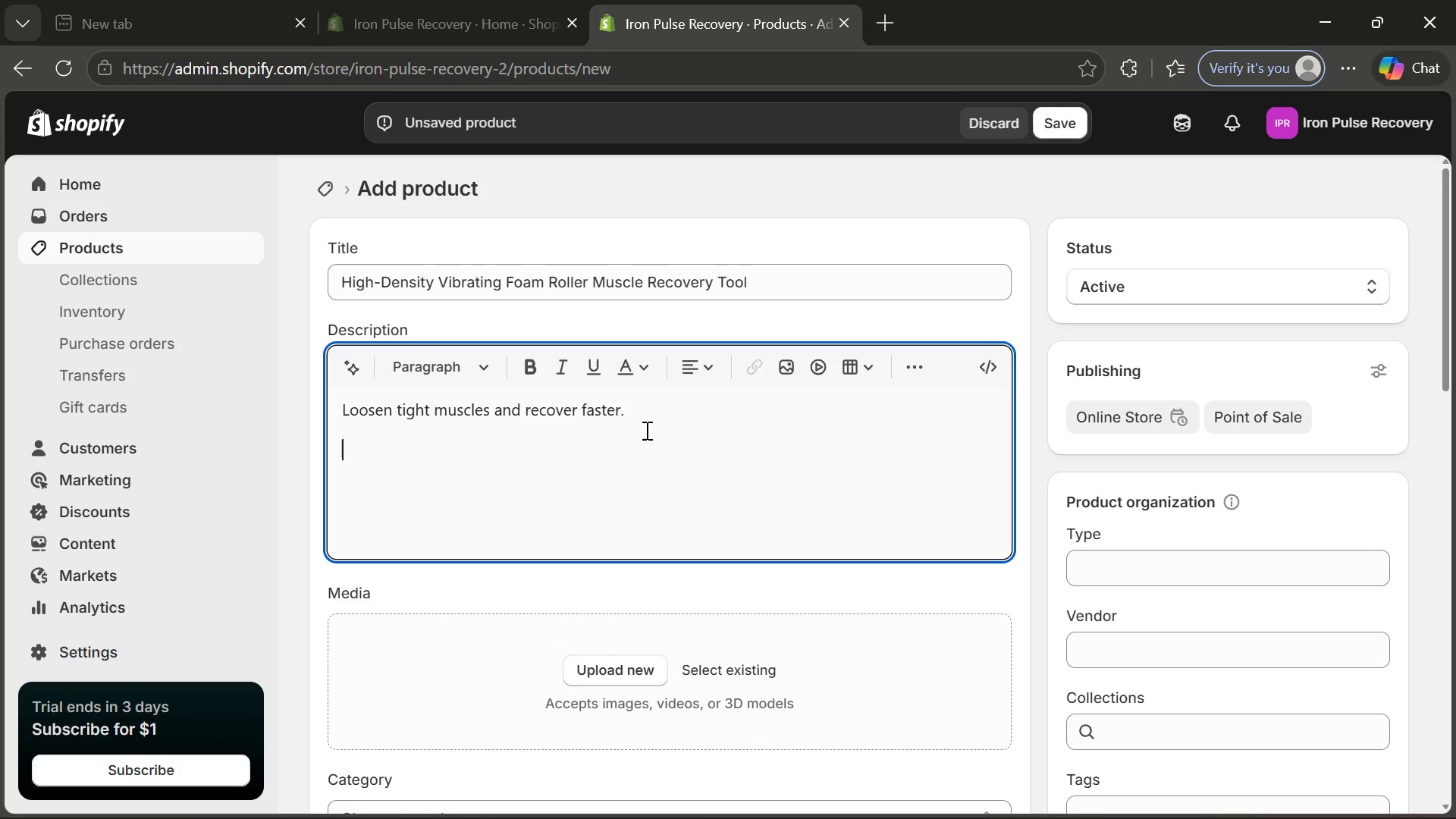 
key(CapsLock)
 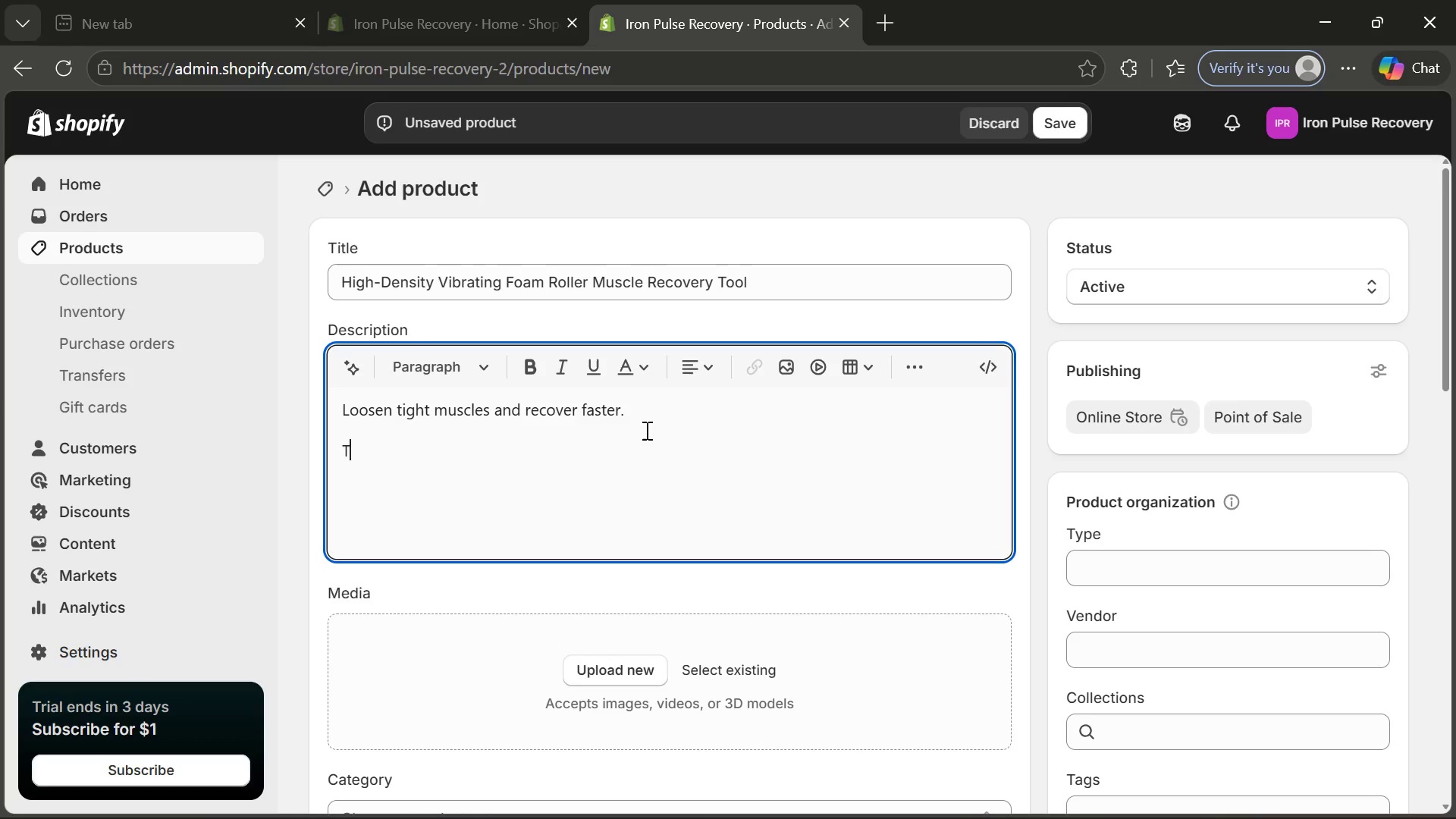 
key(T)
 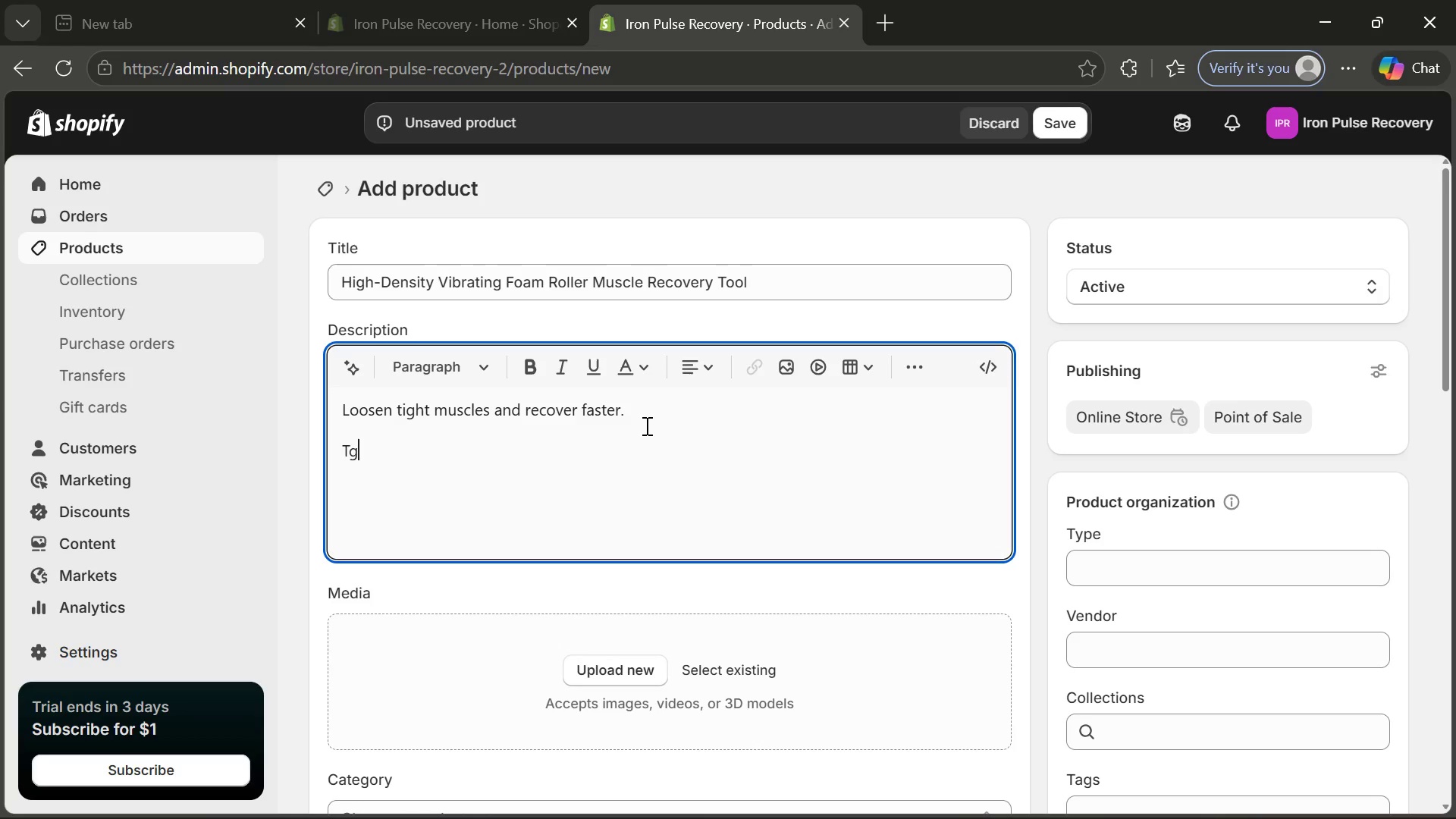 
key(CapsLock)
 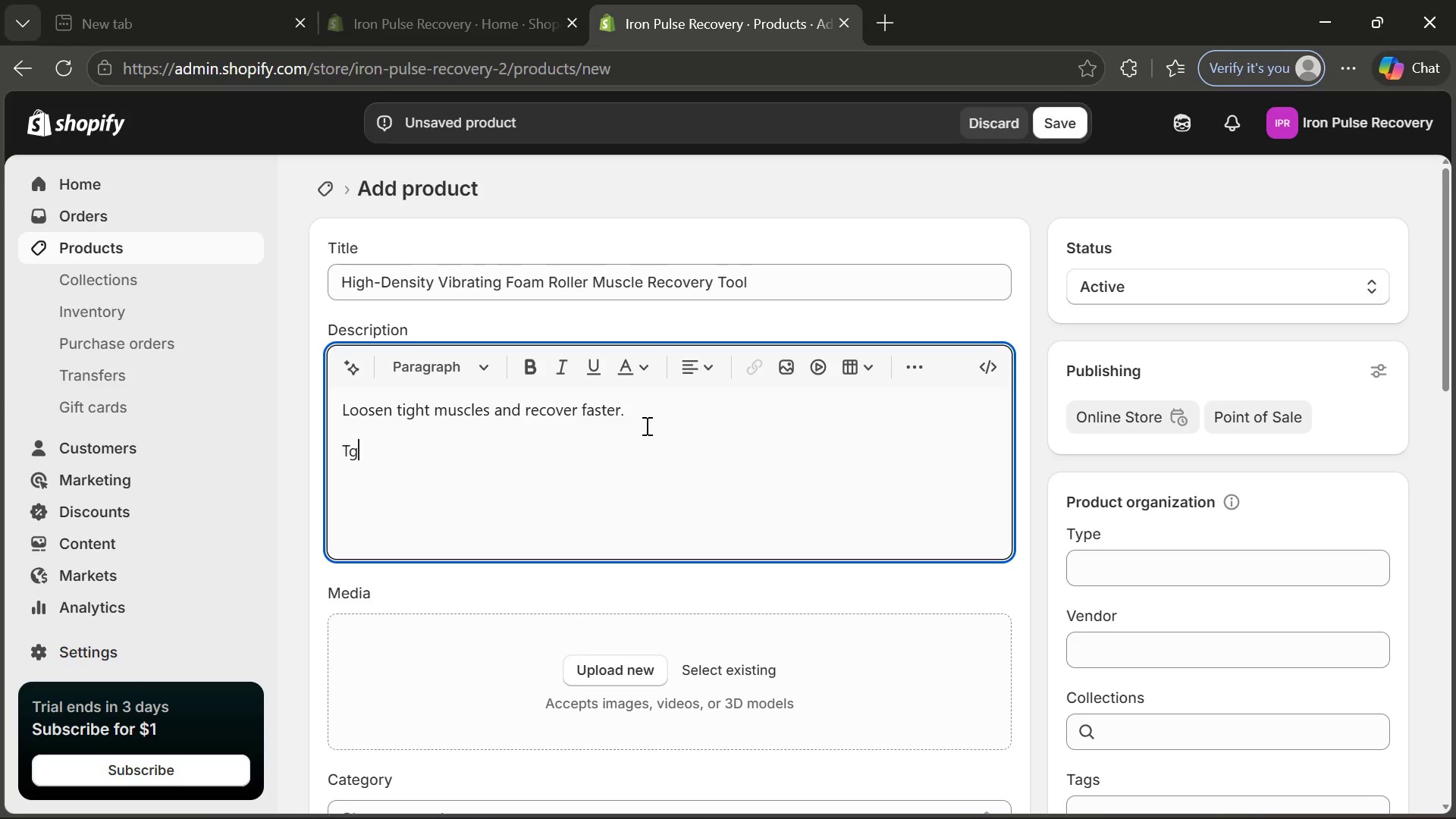 
type(g)
key(Backspace)
type(his b)
key(Backspace)
type(vibrating foam roller enhances traditional foam rolling with deep b)
key(Backspace)
type(vibr)
key(Tab)
type( to improve flexibilt)
key(Backspace)
type(ity)
 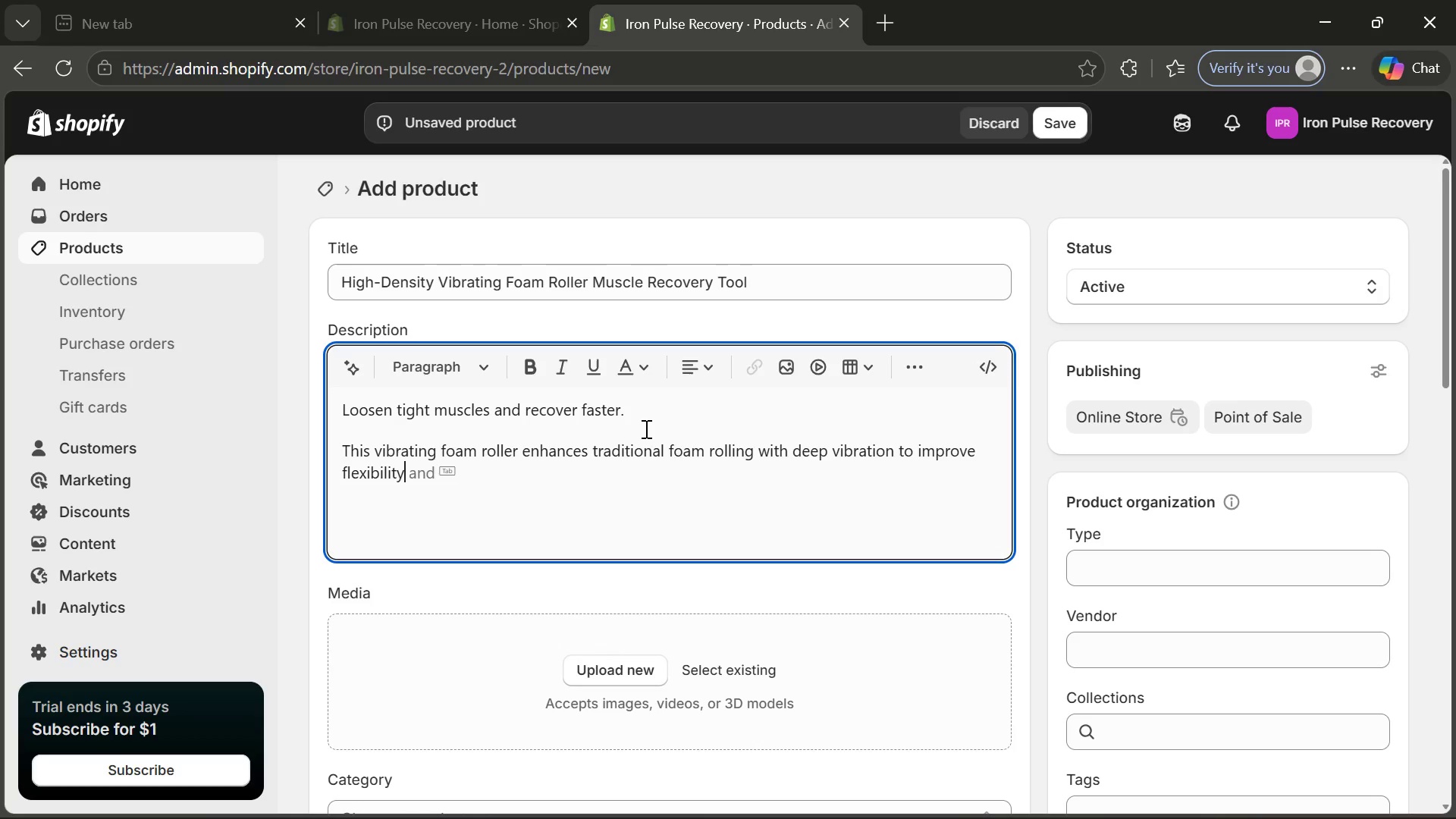 
key(Tab)
type( reduce soreness,)
key(Backspace)
type(.)
 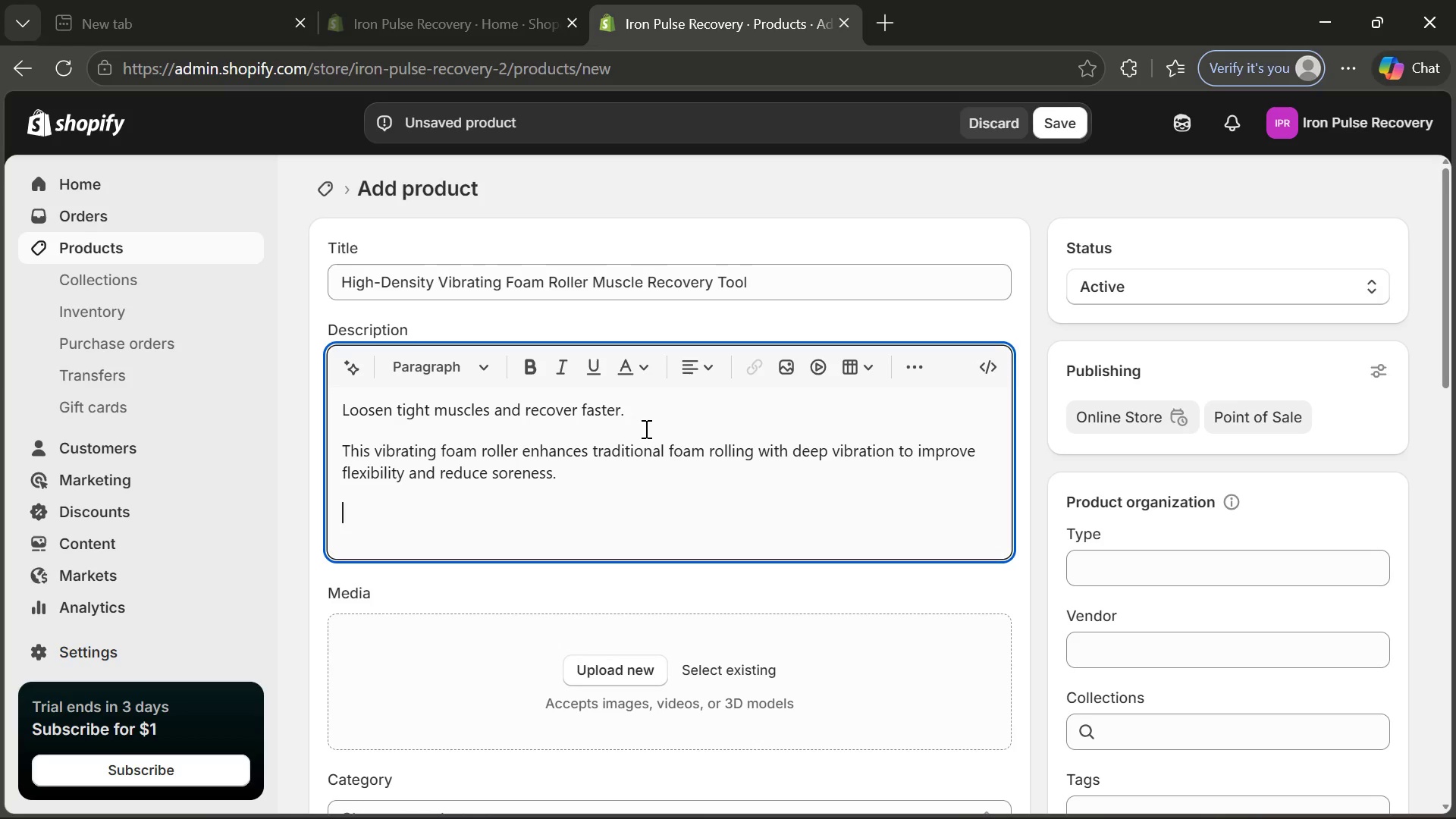 
key(Enter)
 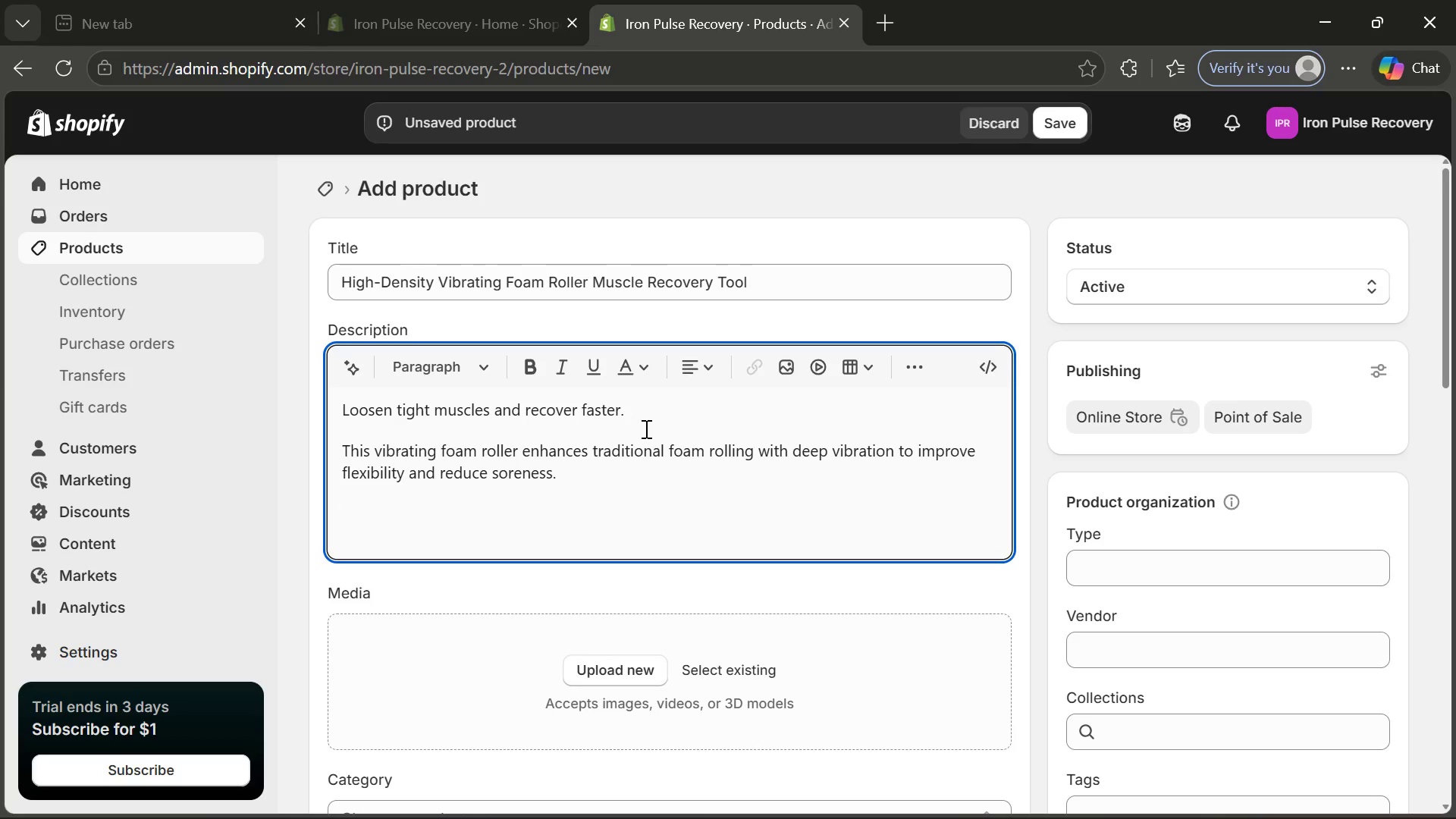 
type(Benefits:)
 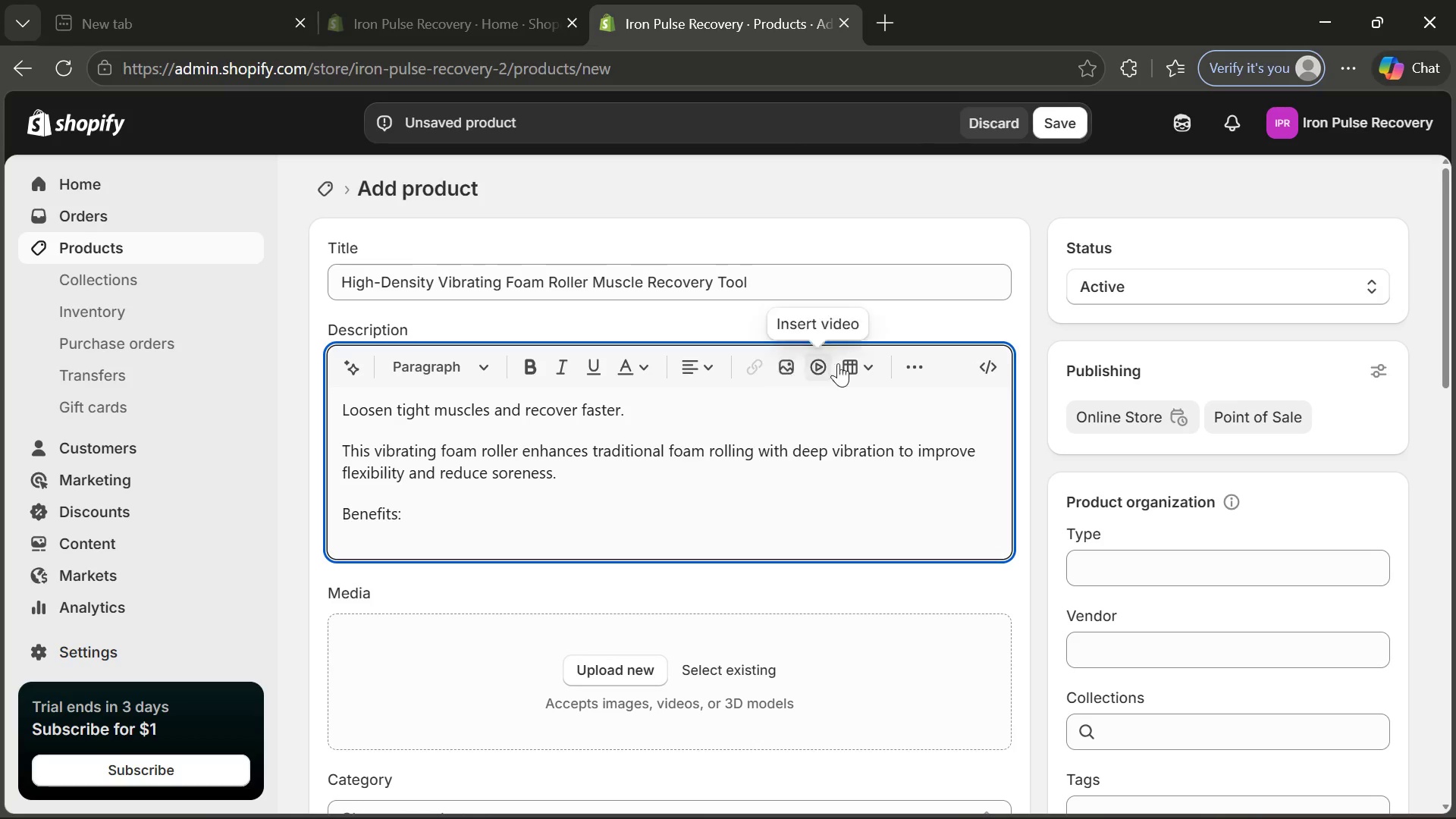 
left_click([908, 364])
 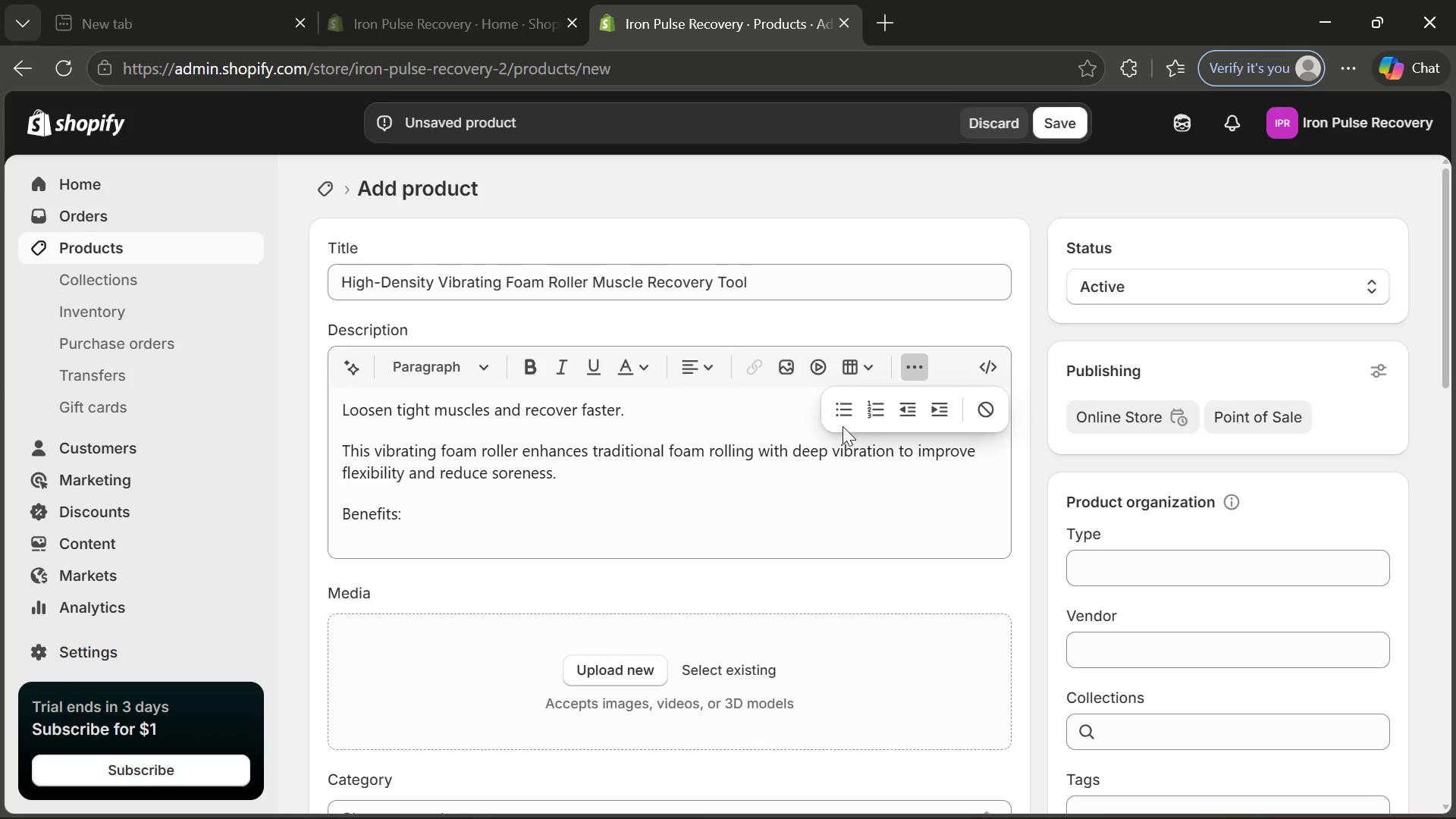 
left_click([843, 426])
 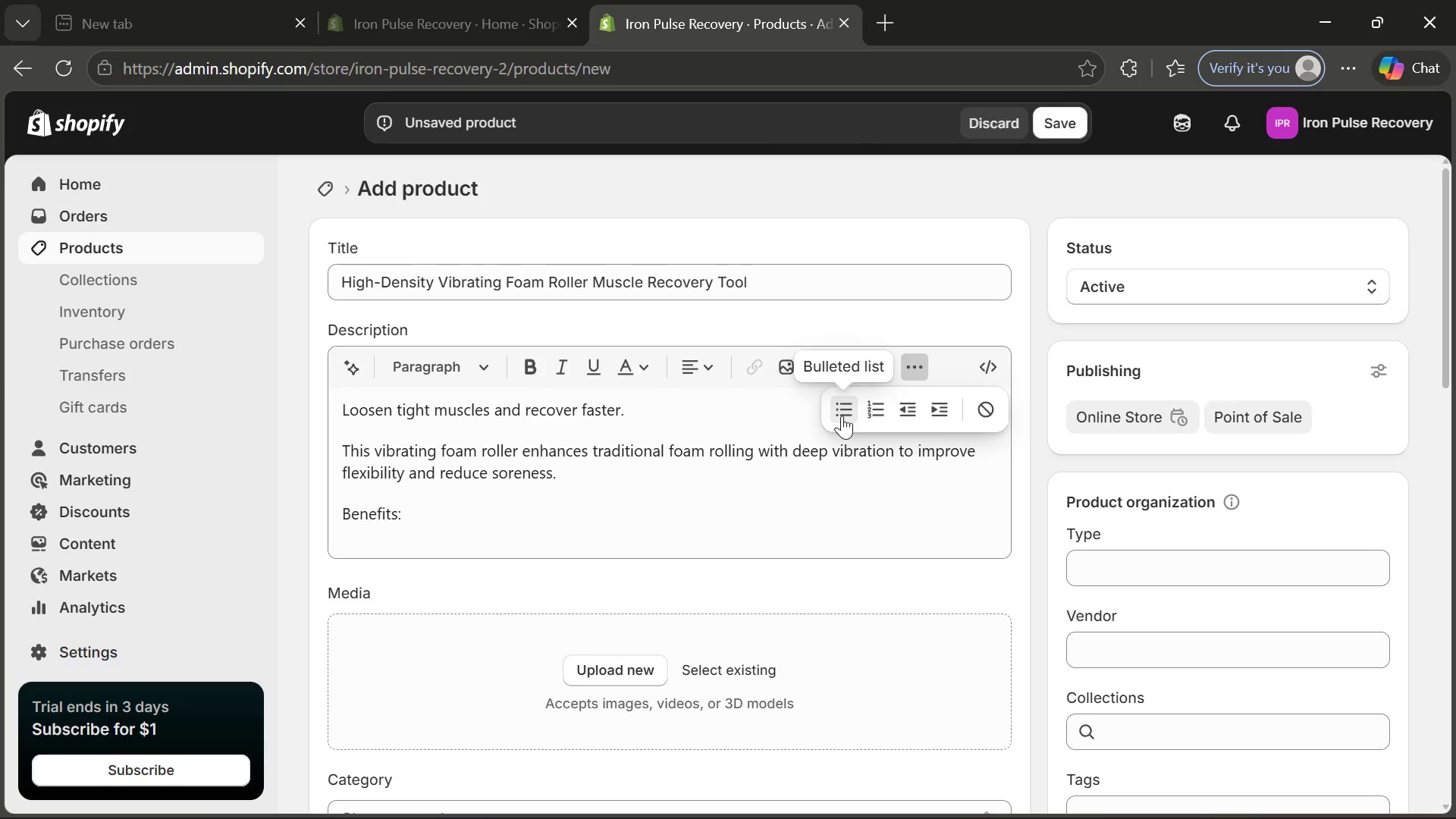 
left_click([842, 416])
 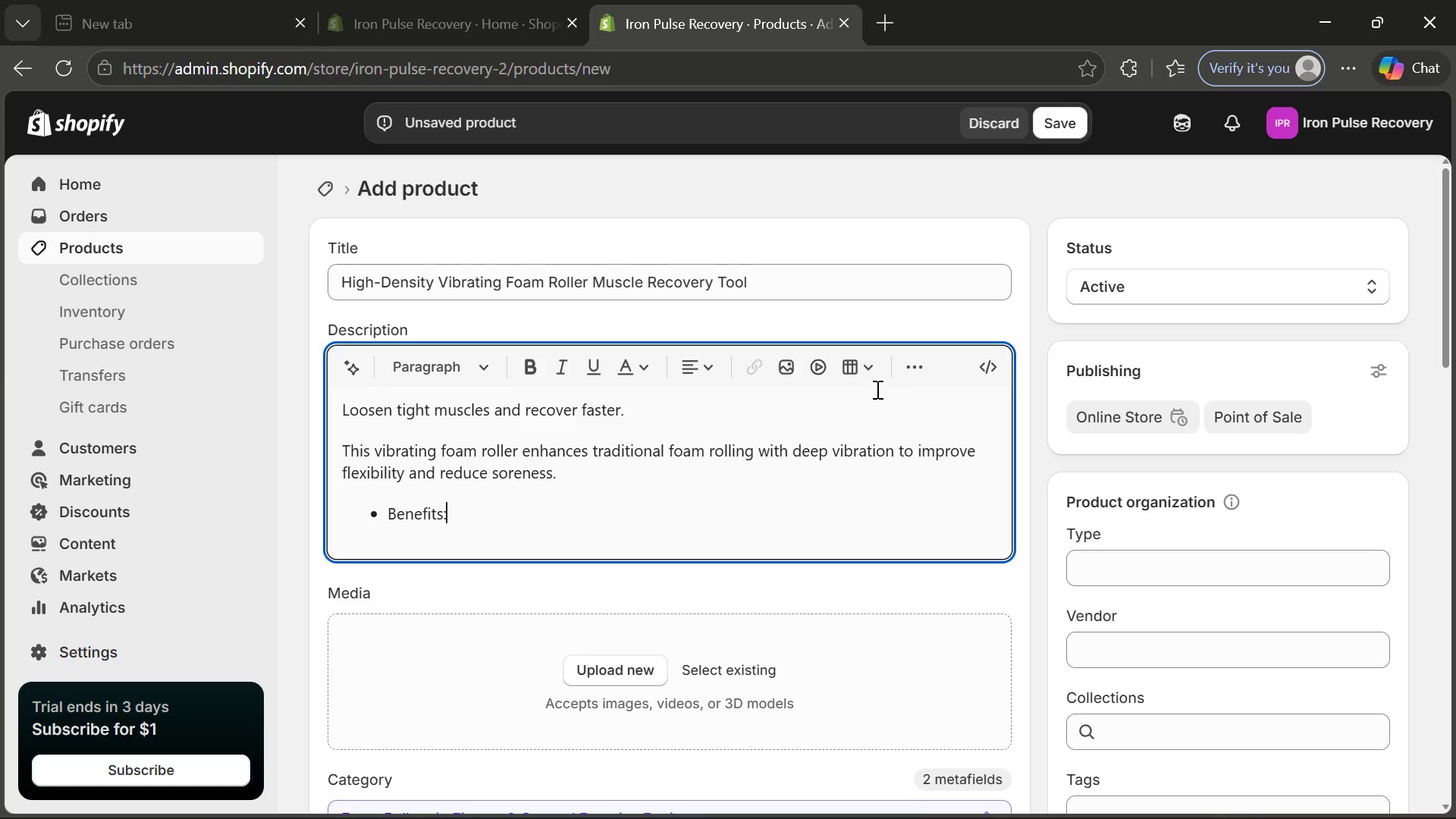 
left_click([911, 373])
 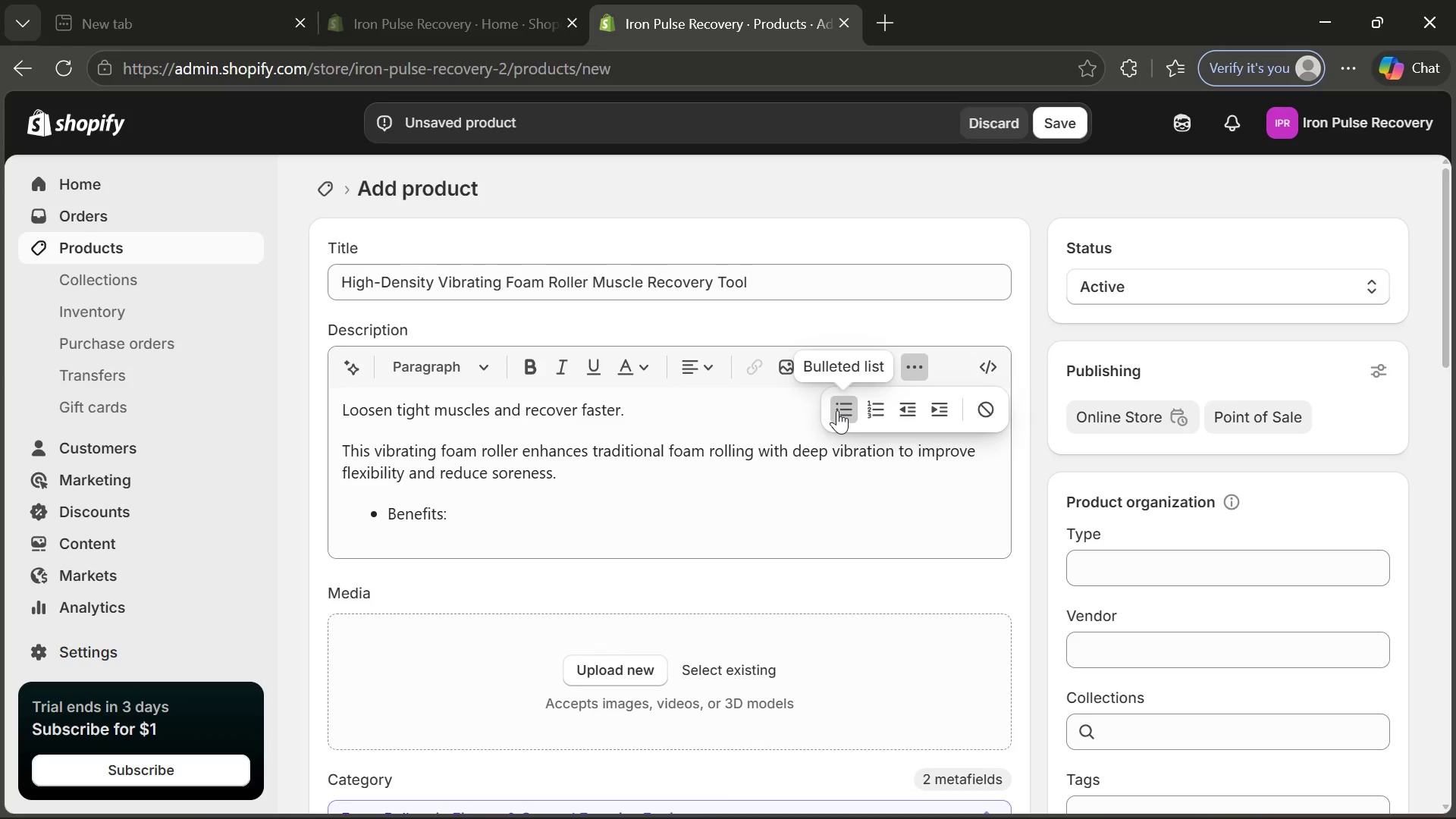 
left_click([837, 410])
 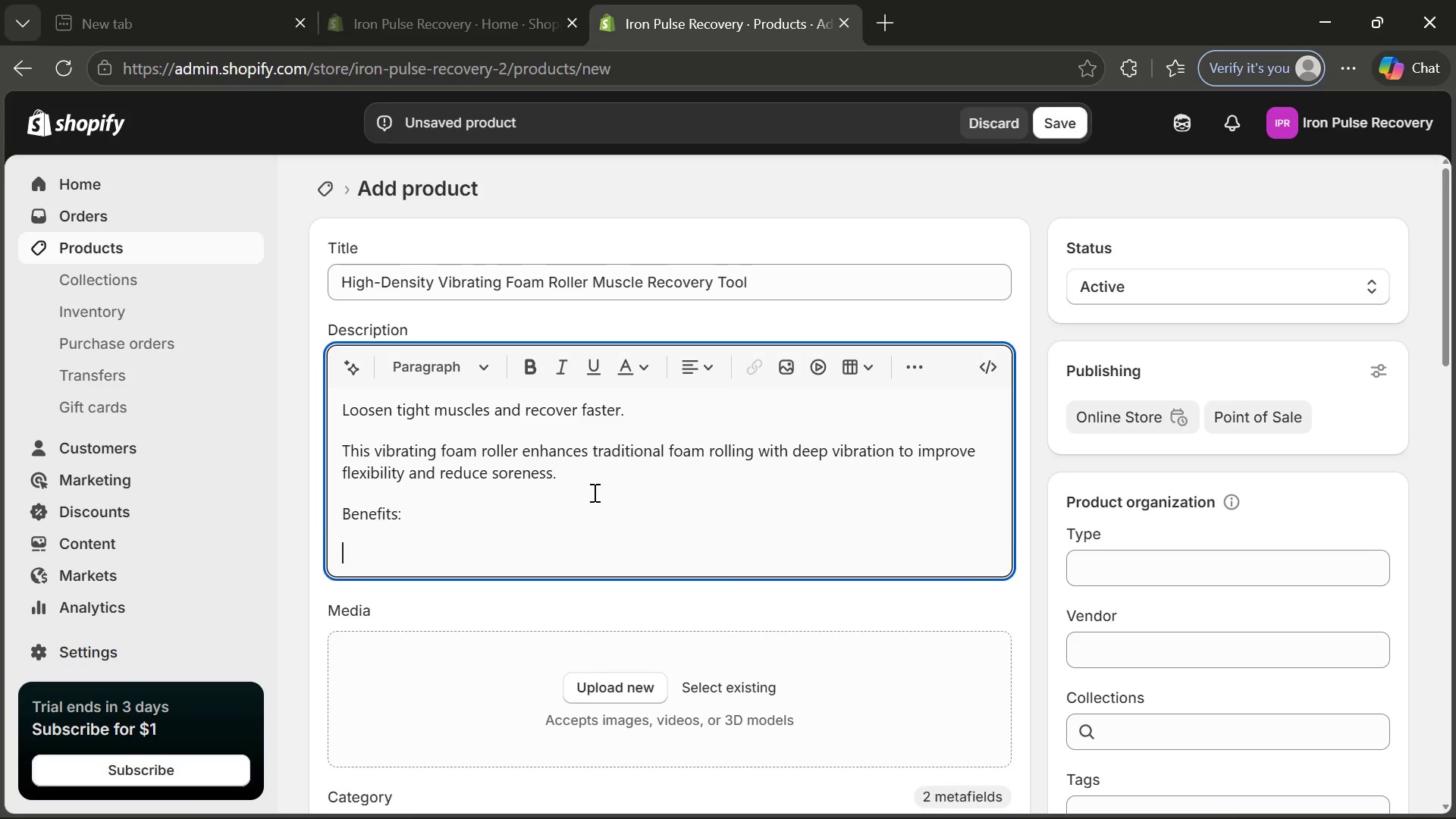 
key(Enter)
 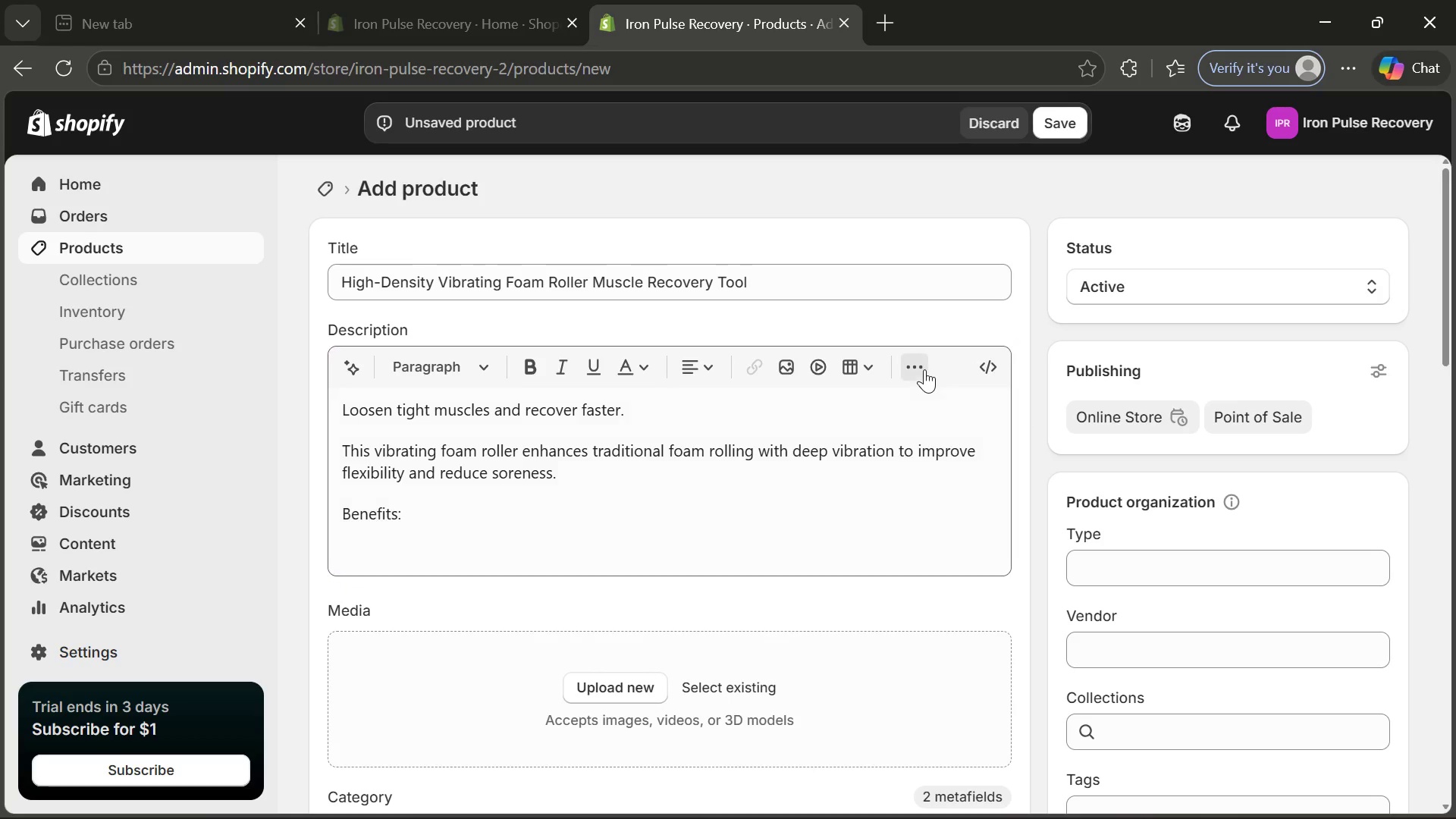 
left_click([924, 369])
 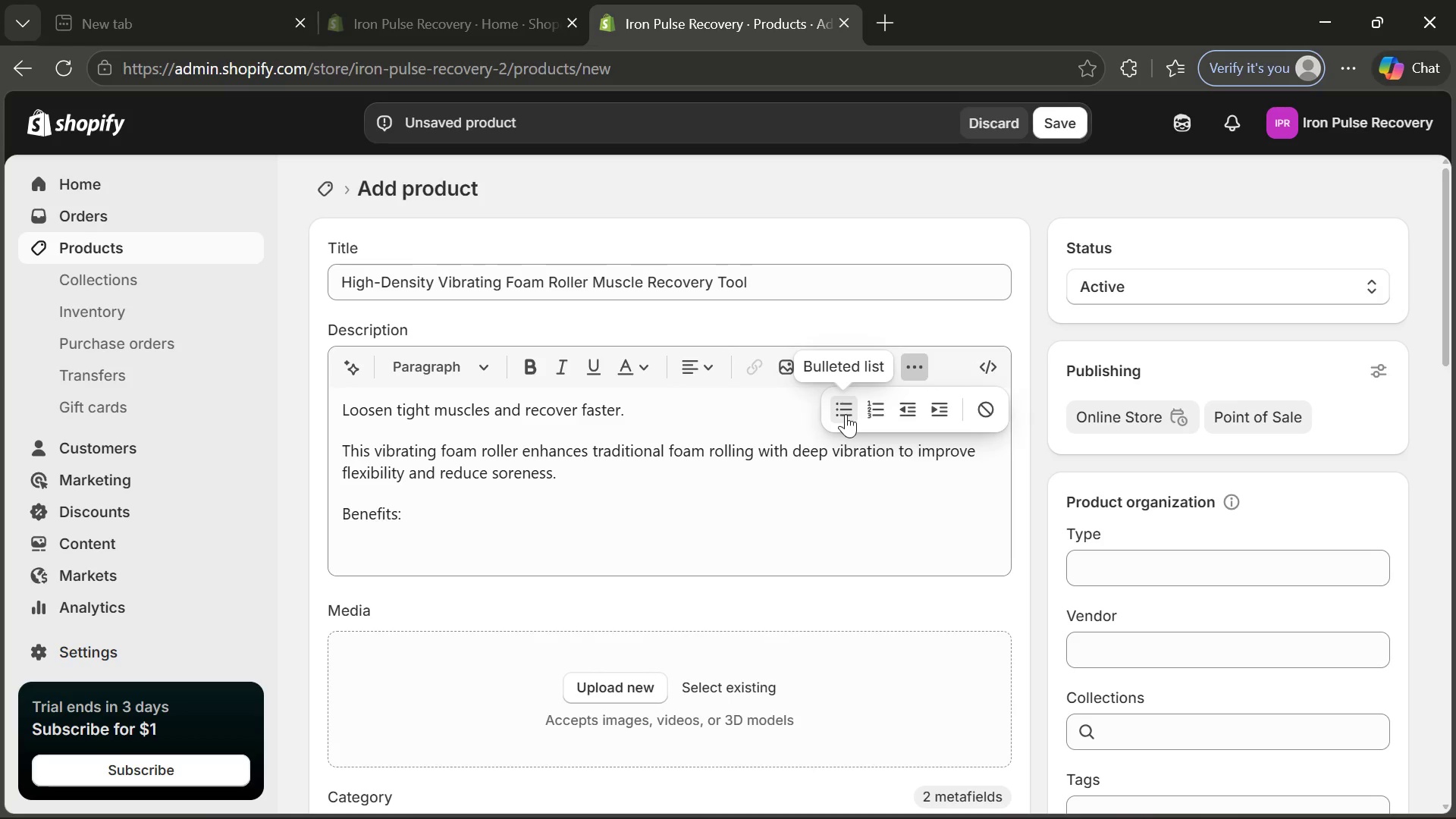 
left_click([846, 414])
 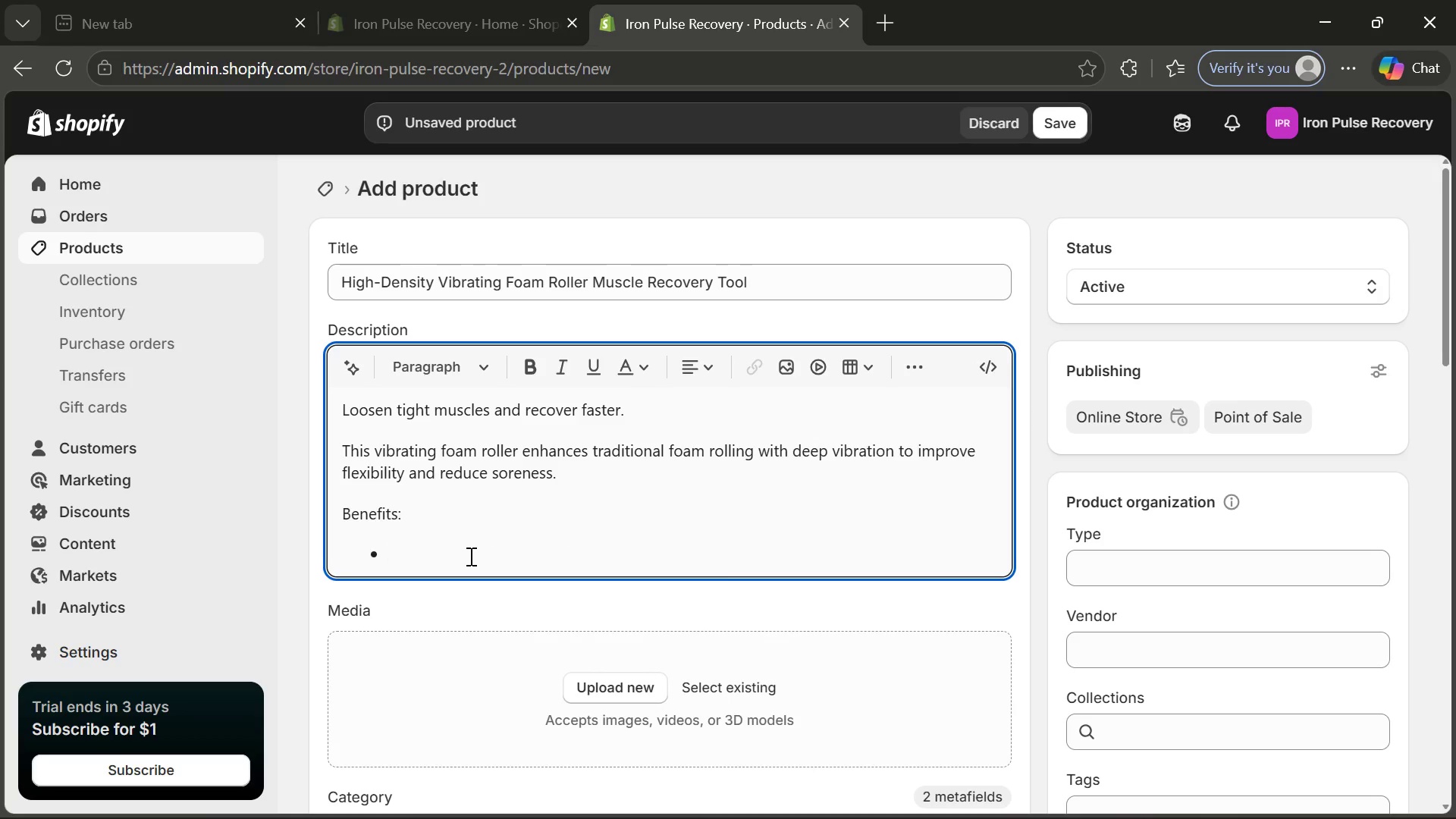 
type(Rlives )
 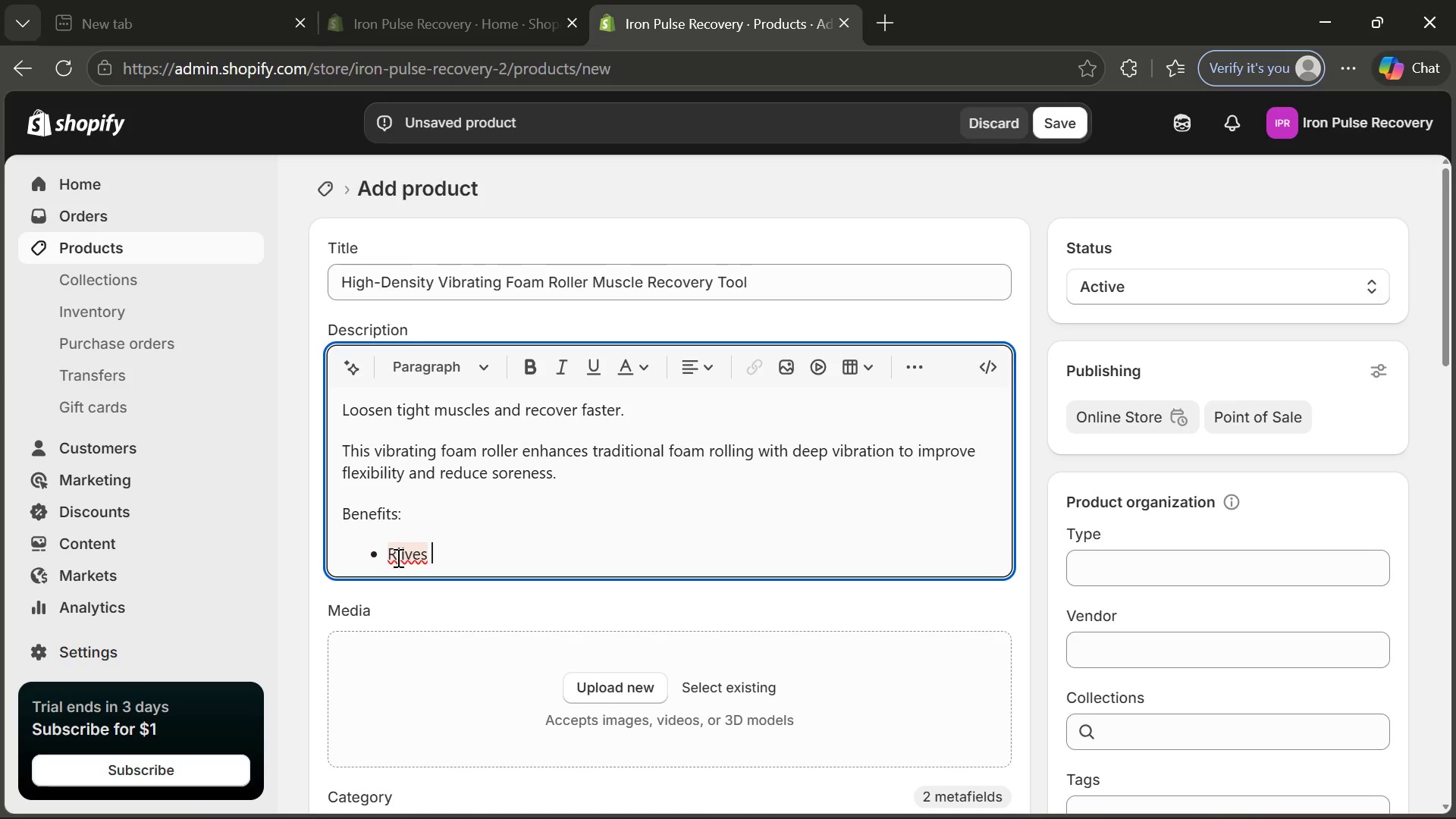 
left_click([397, 557])
 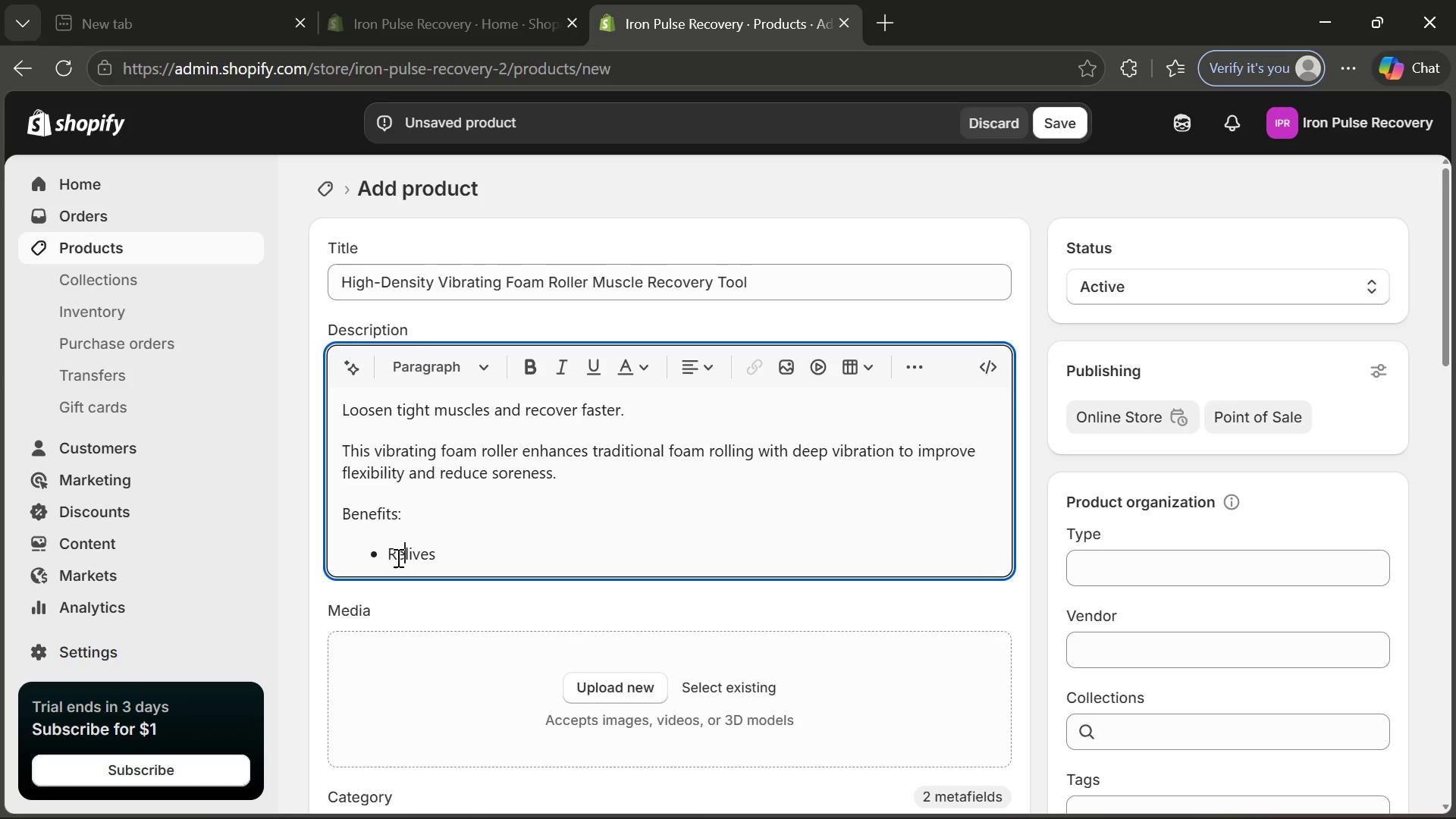 
key(E)
 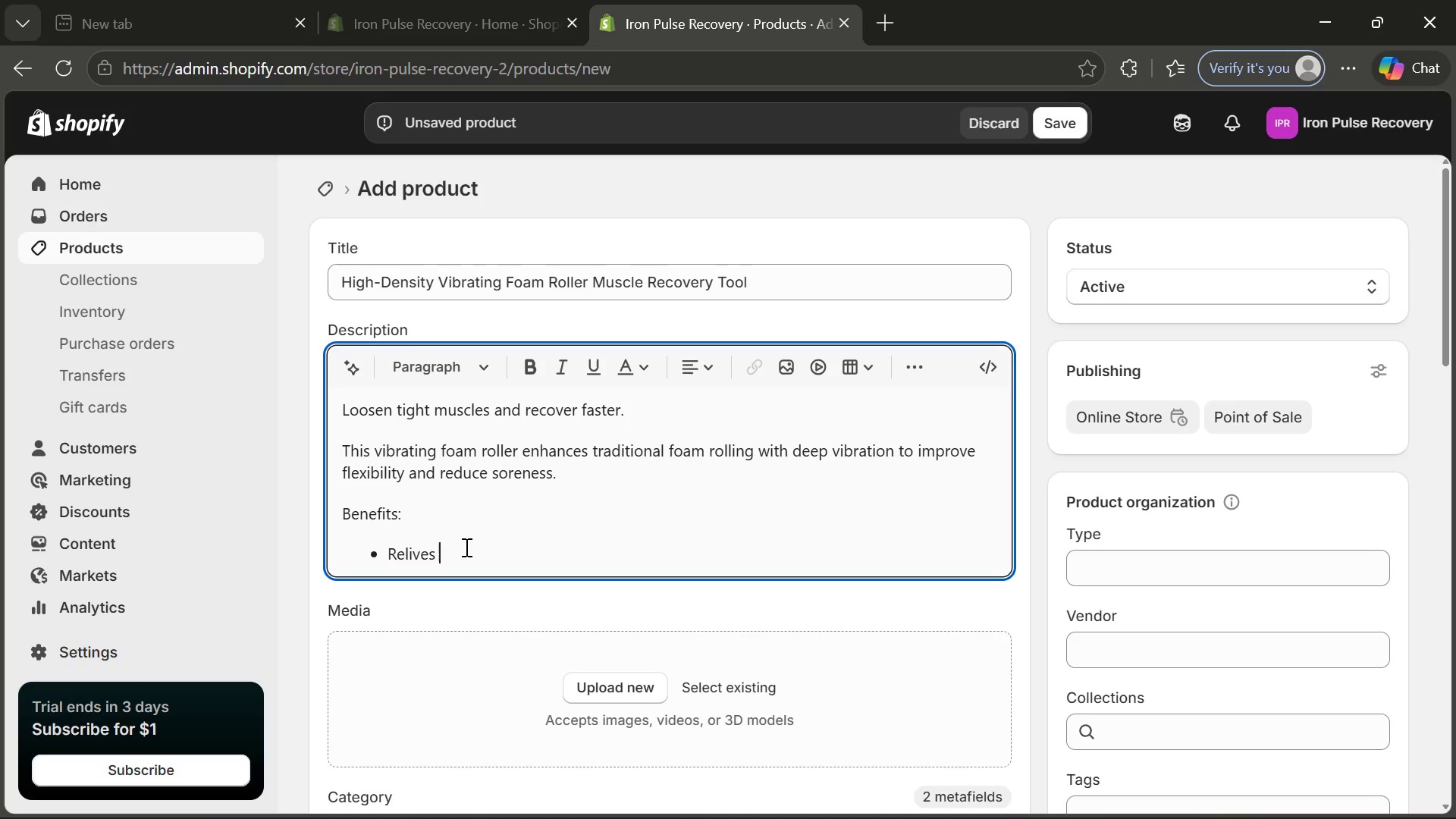 
left_click([465, 547])
 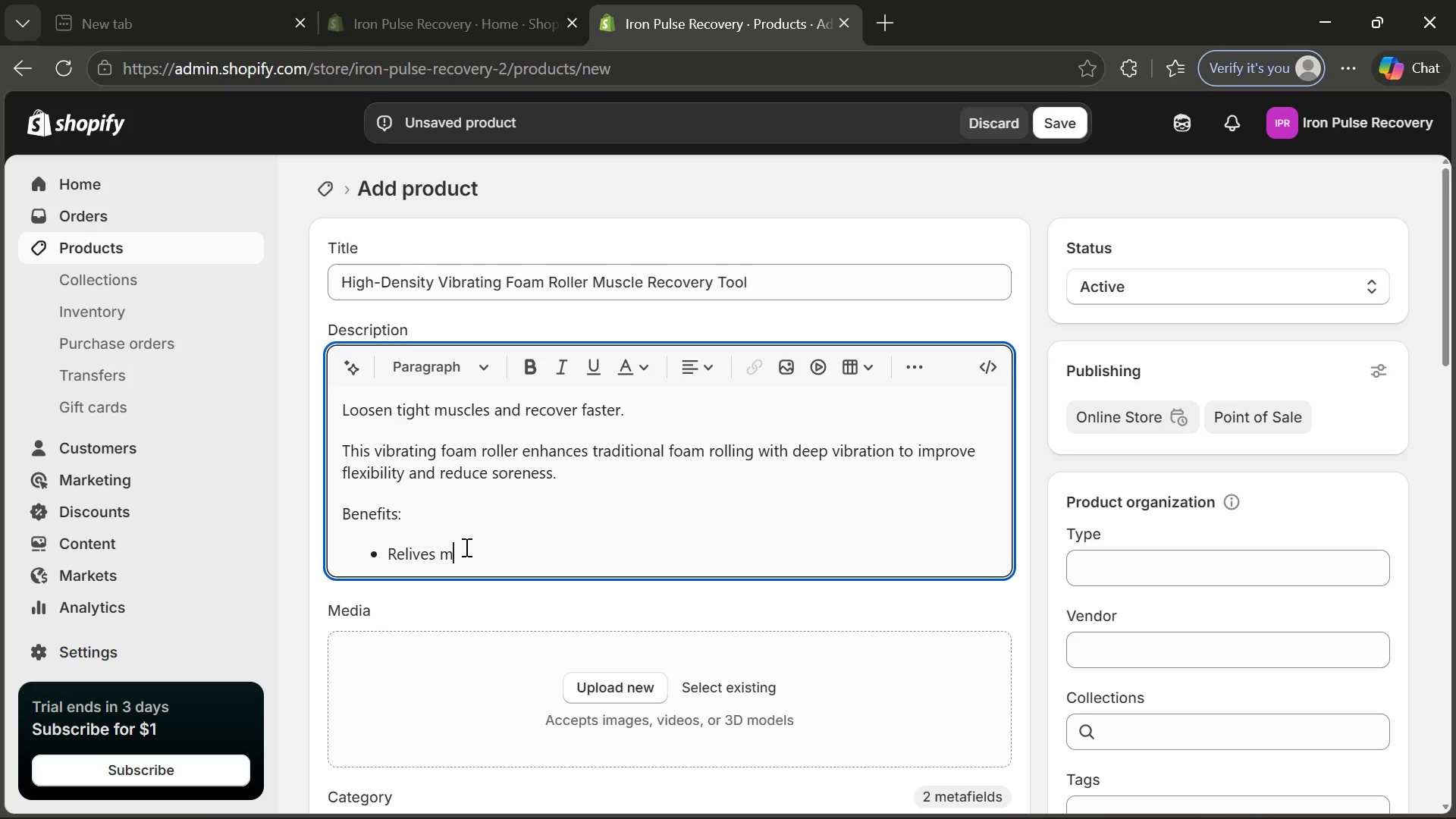 
type(muscle tih)
key(Backspace)
type(ghtn)
key(Tab)
key(Backspace)
key(Backspace)
key(Backspace)
key(Backspace)
key(Backspace)
type(s)
 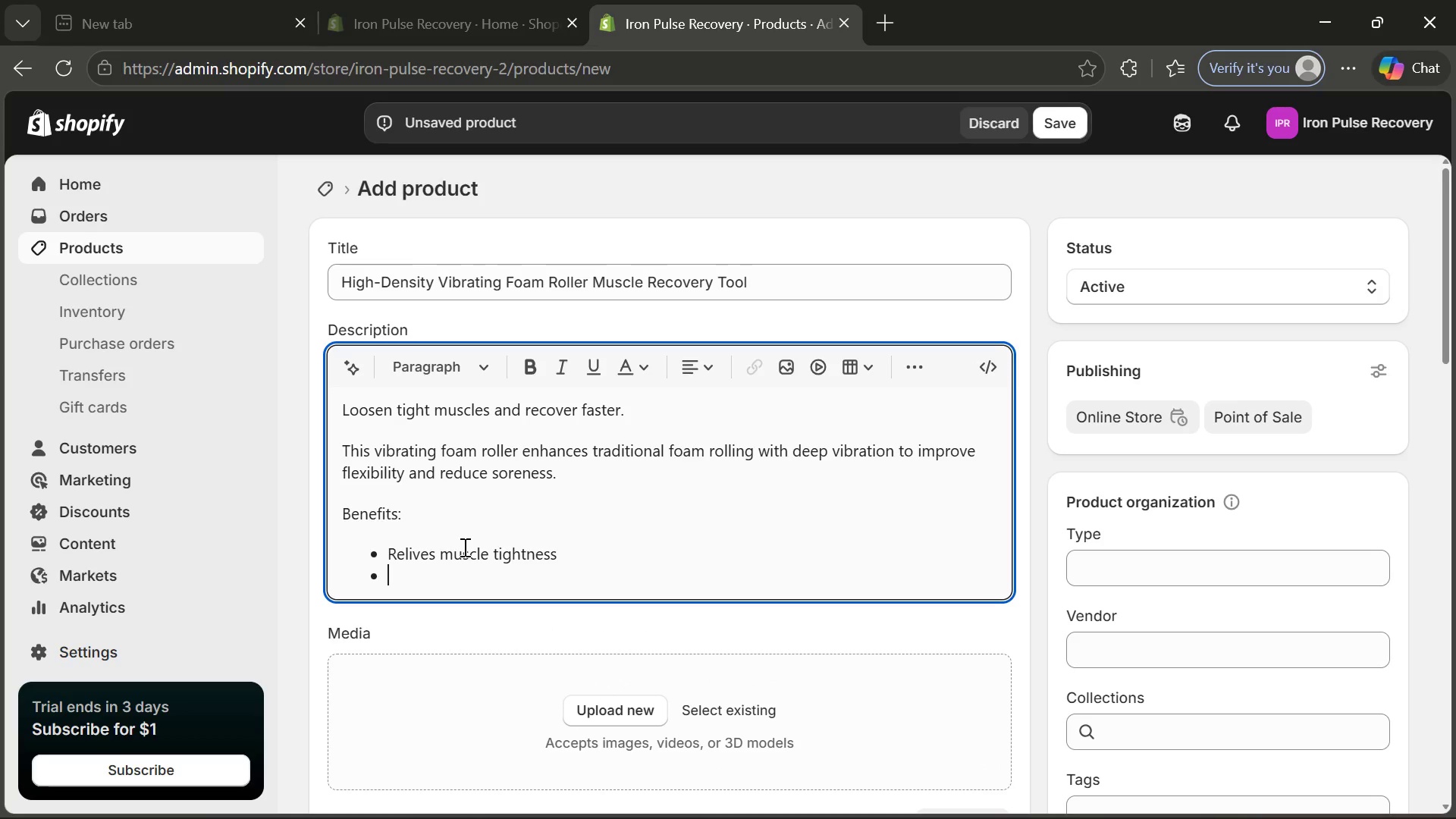 
key(Enter)
 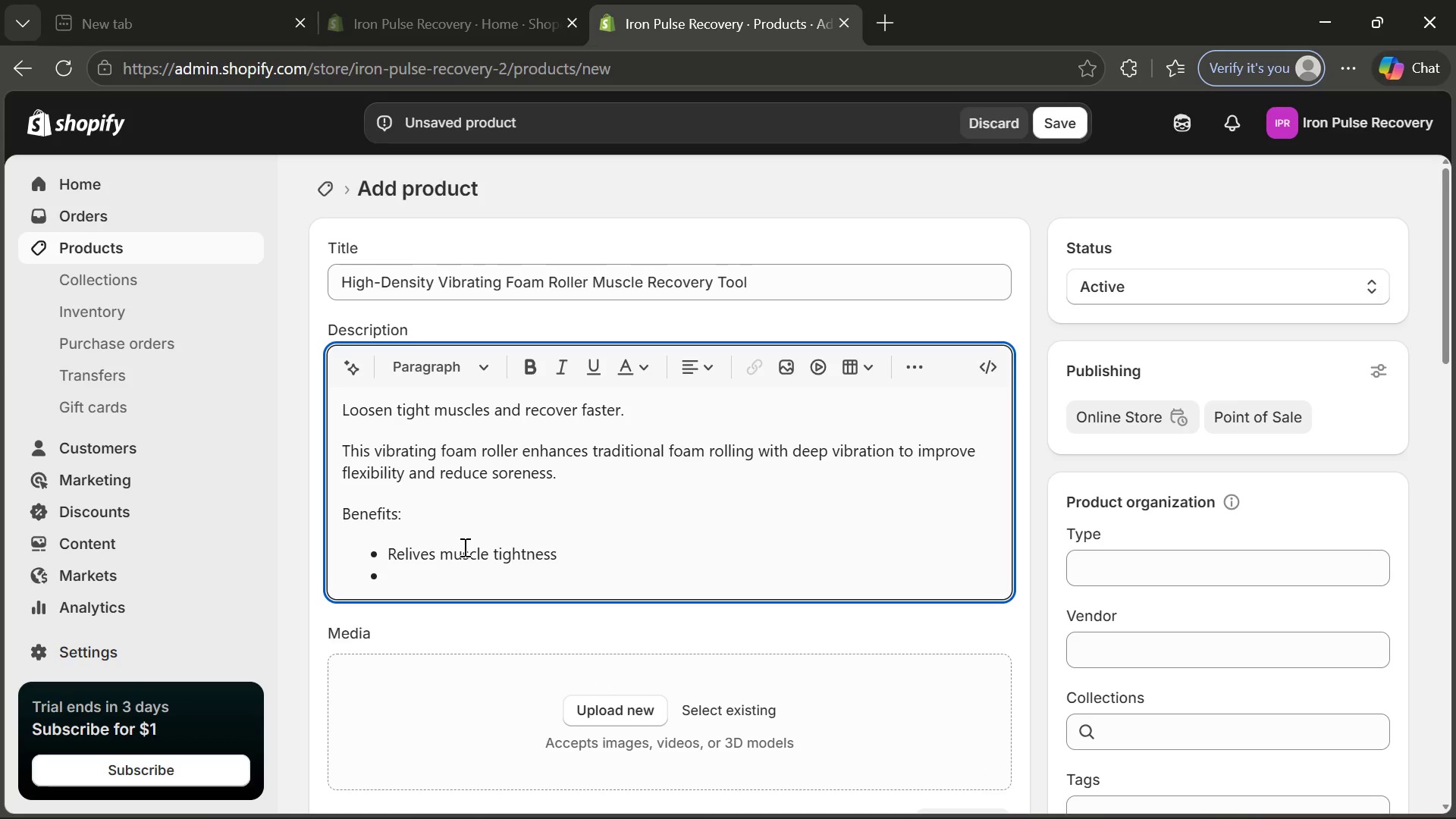 
type(Improves mobilitu)
key(Backspace)
type(y)
 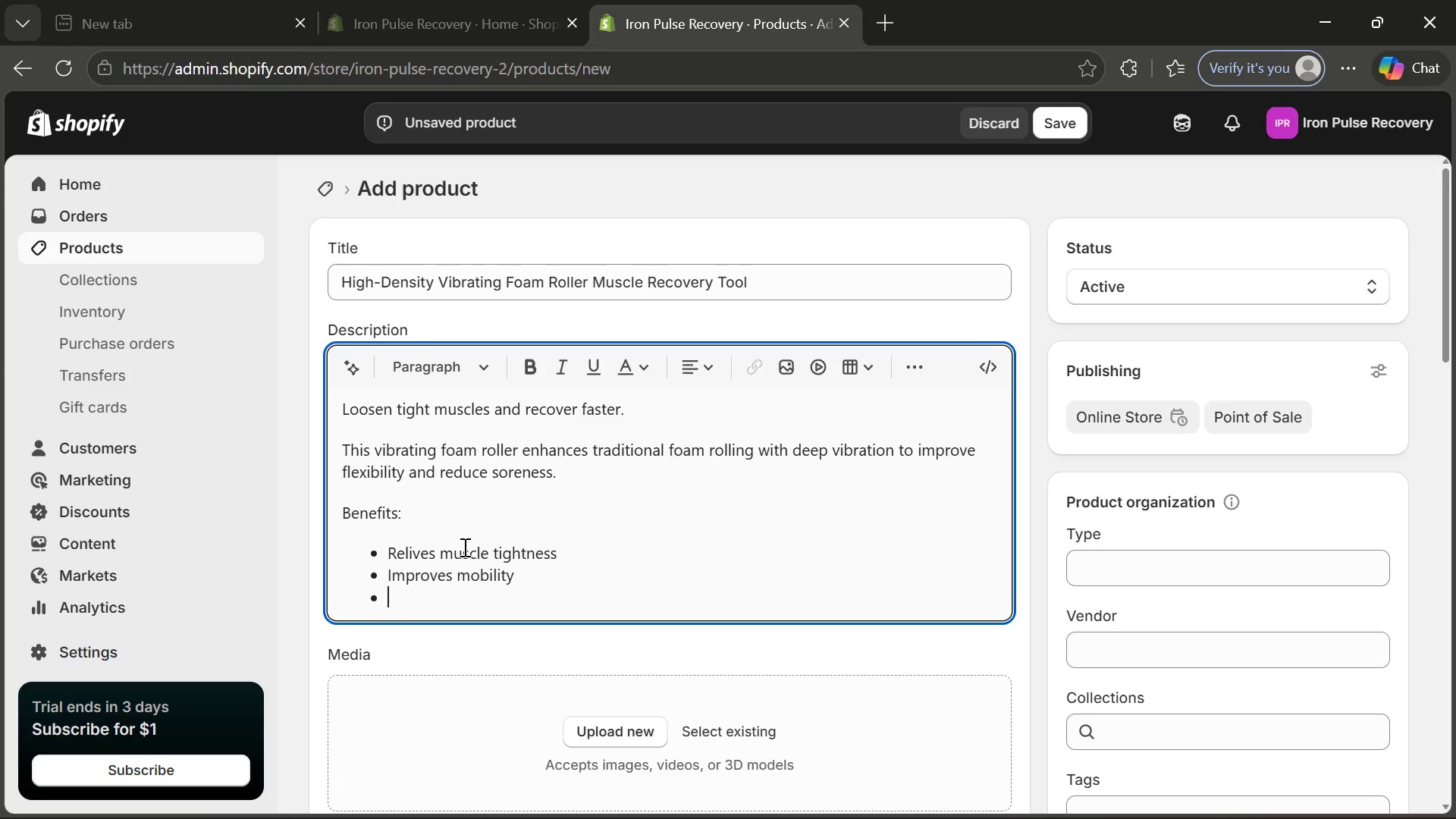 
key(Enter)
 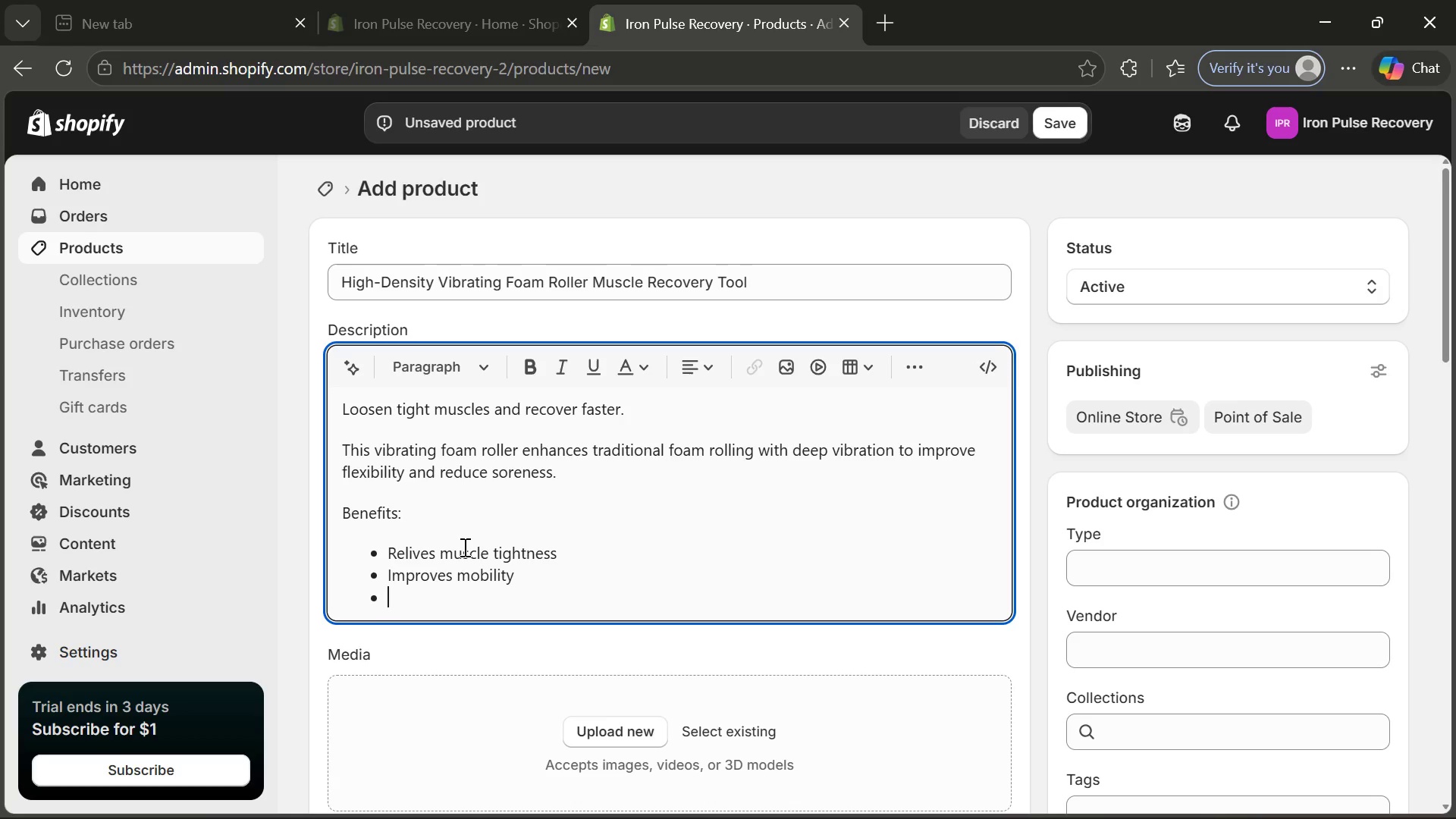 
type(Speeds recovery)
 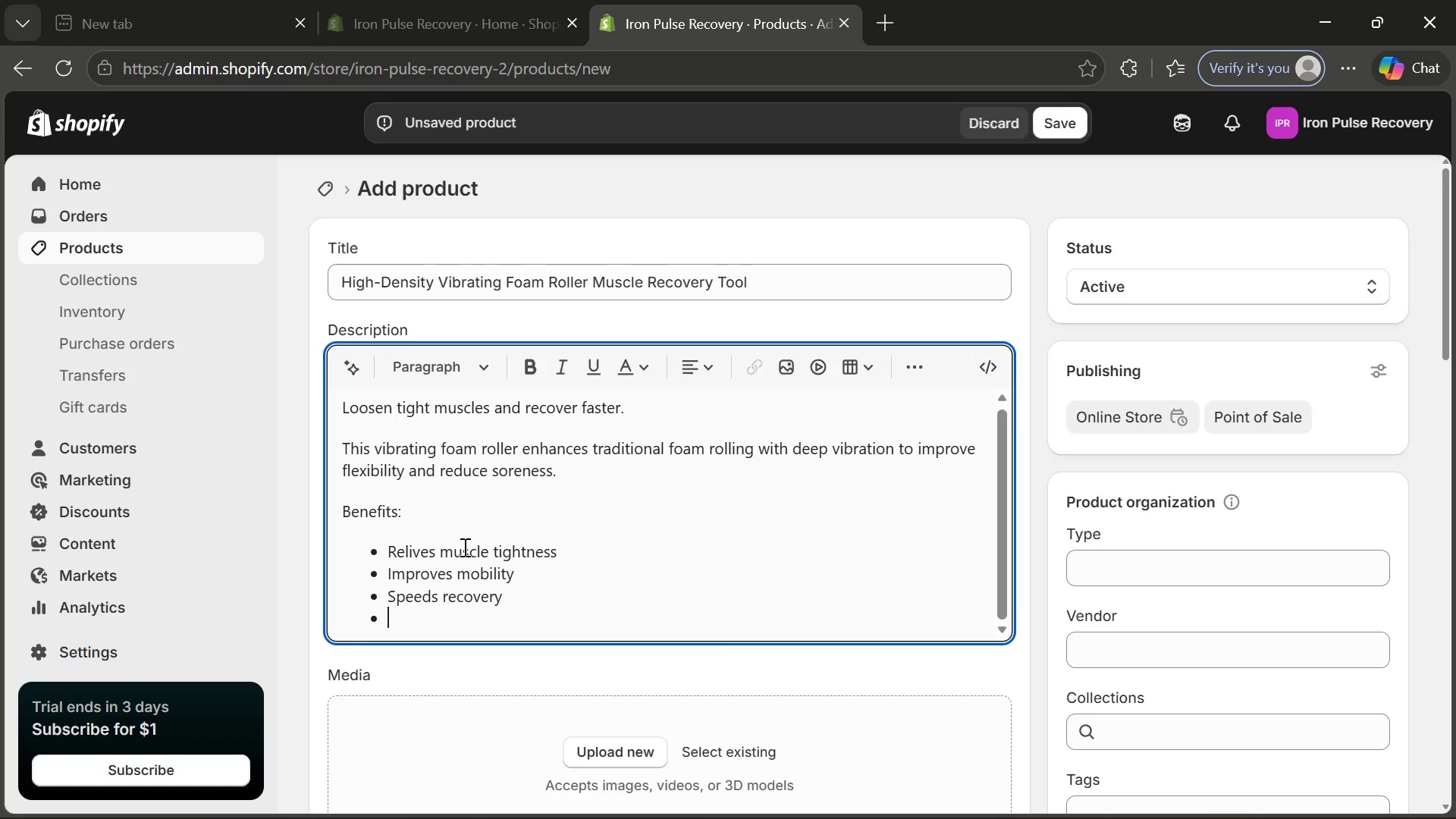 
key(Enter)
 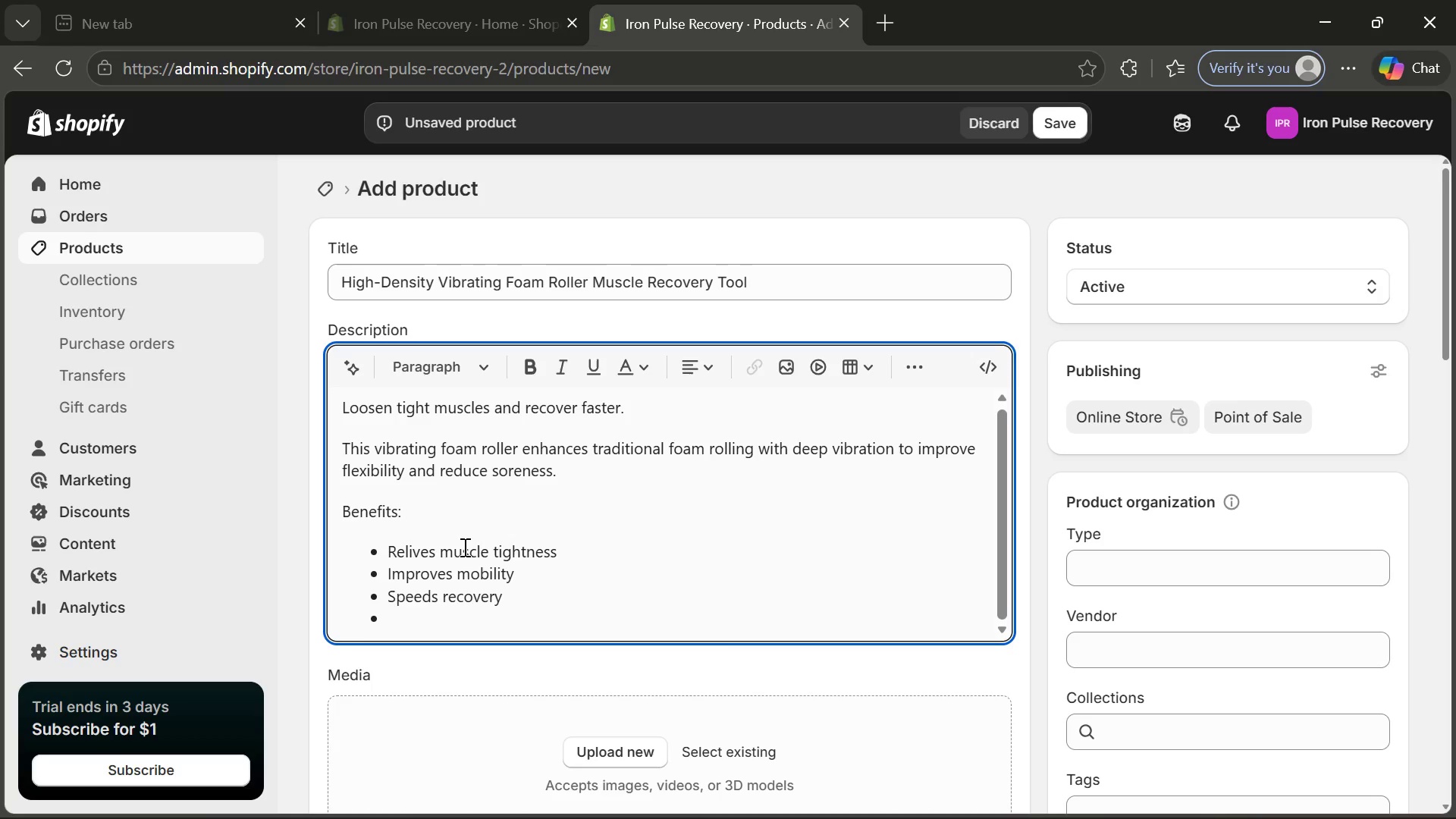 
type(Enhances warm-up)
 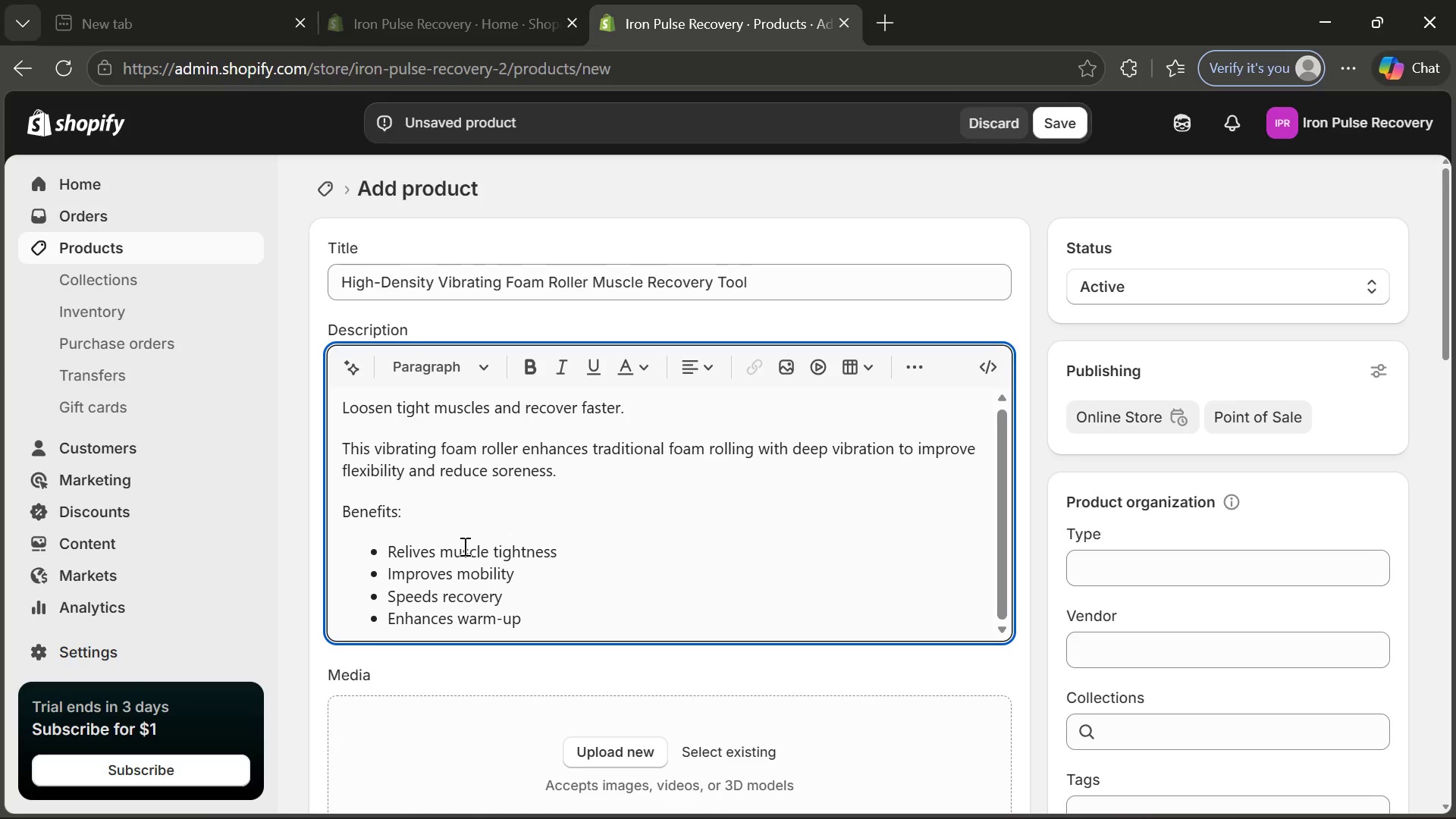 
key(Enter)
 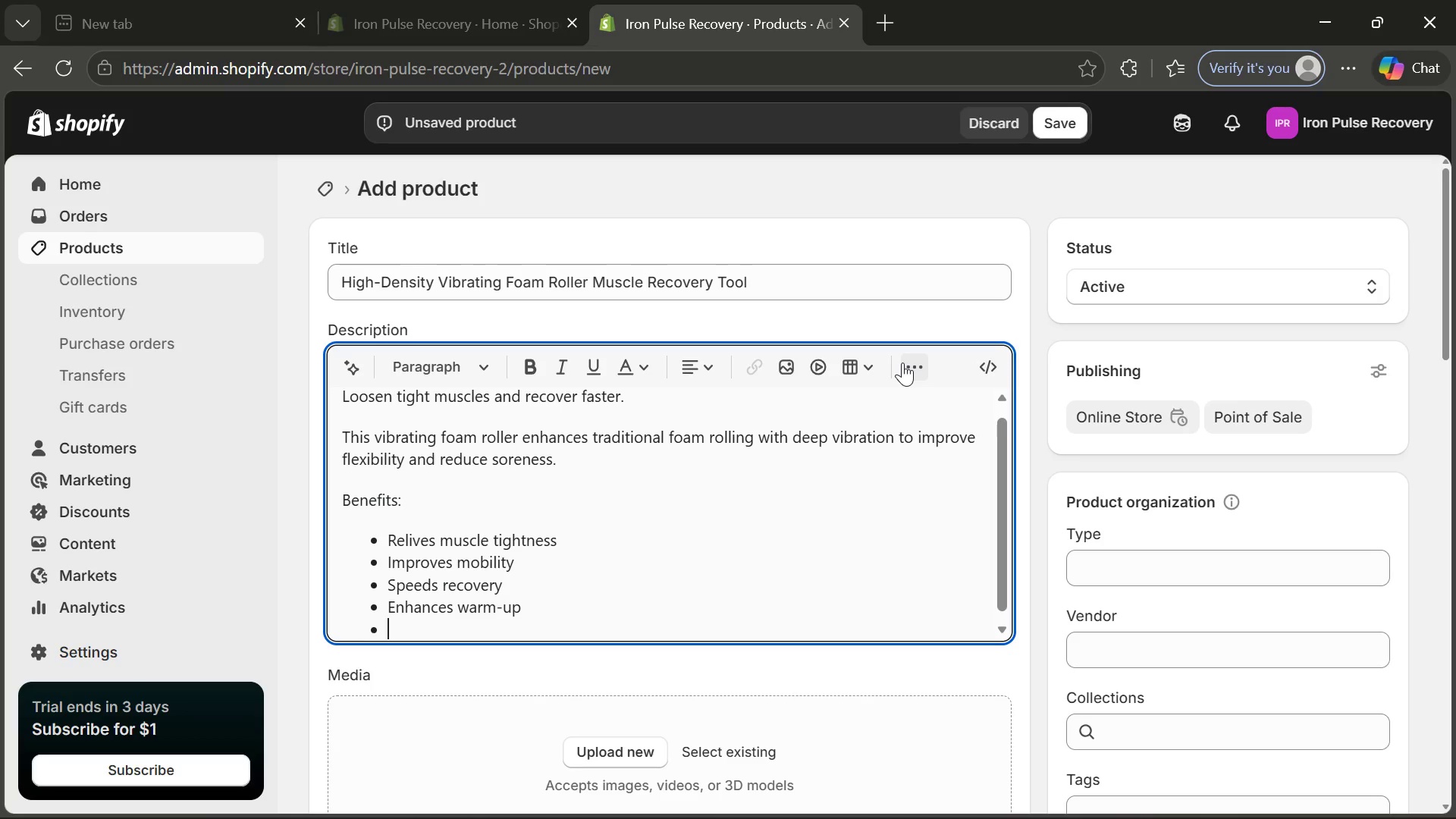 
left_click([902, 362])
 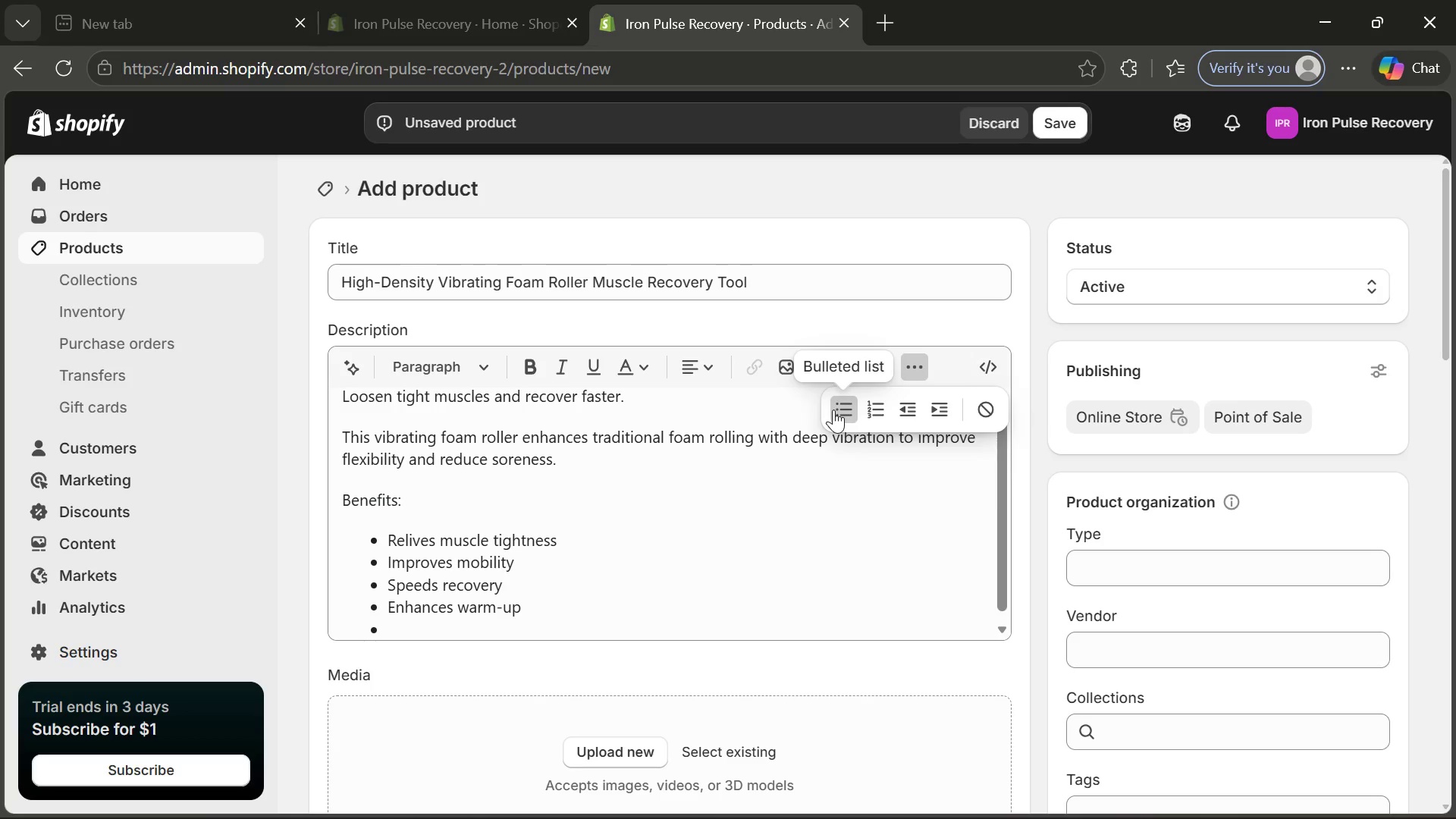 
left_click([833, 410])
 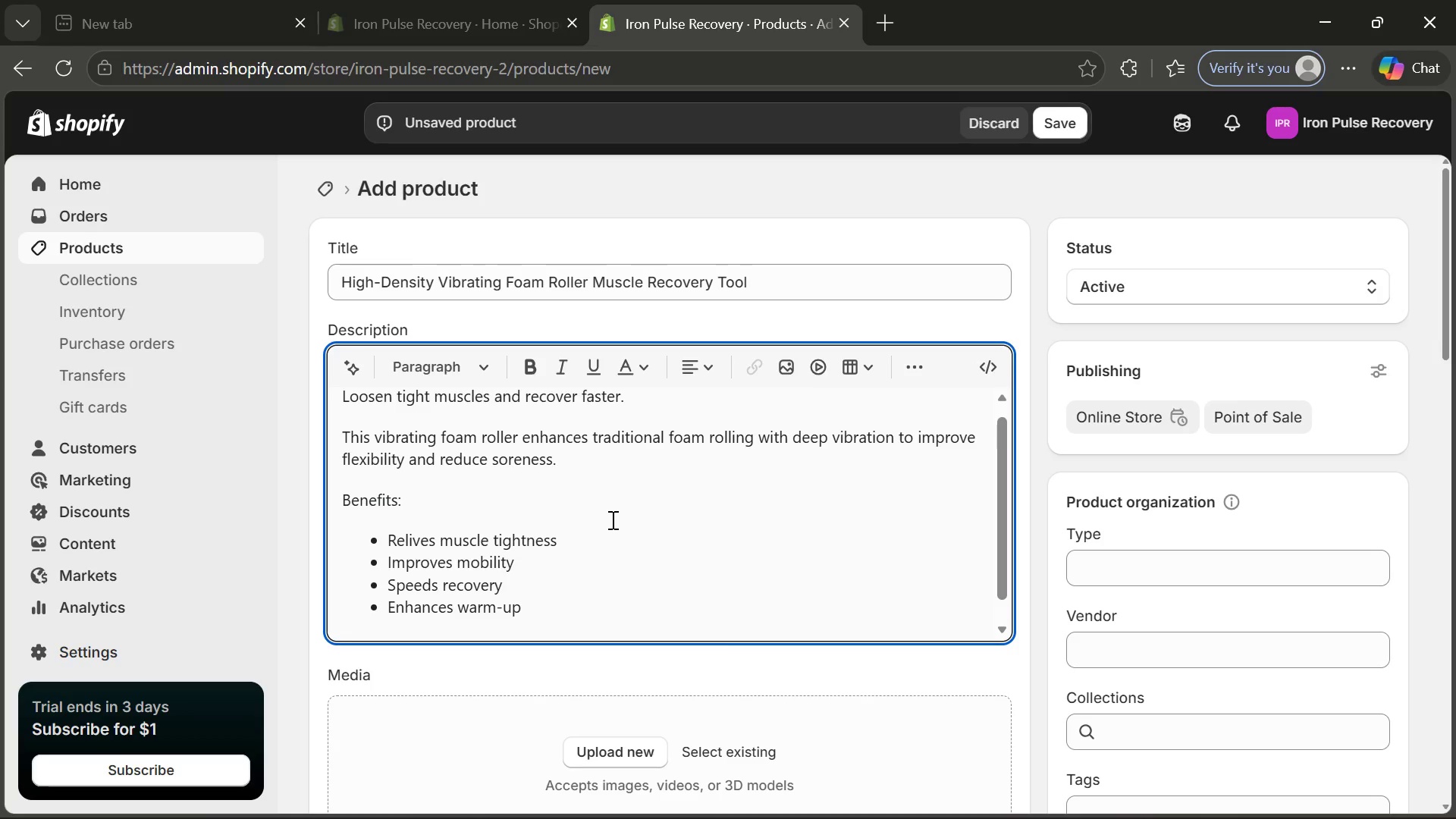 
type(Features:)
 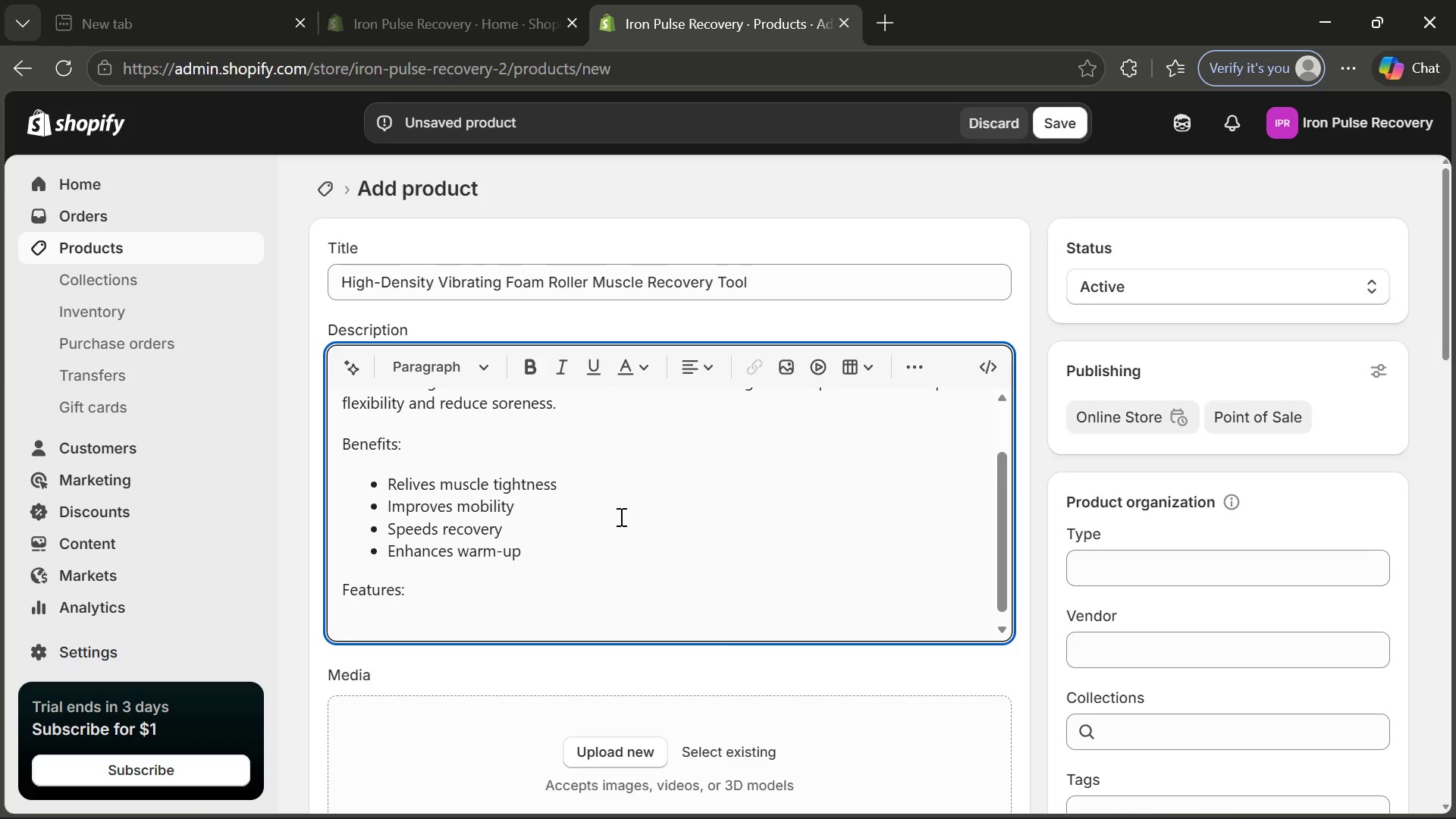 
 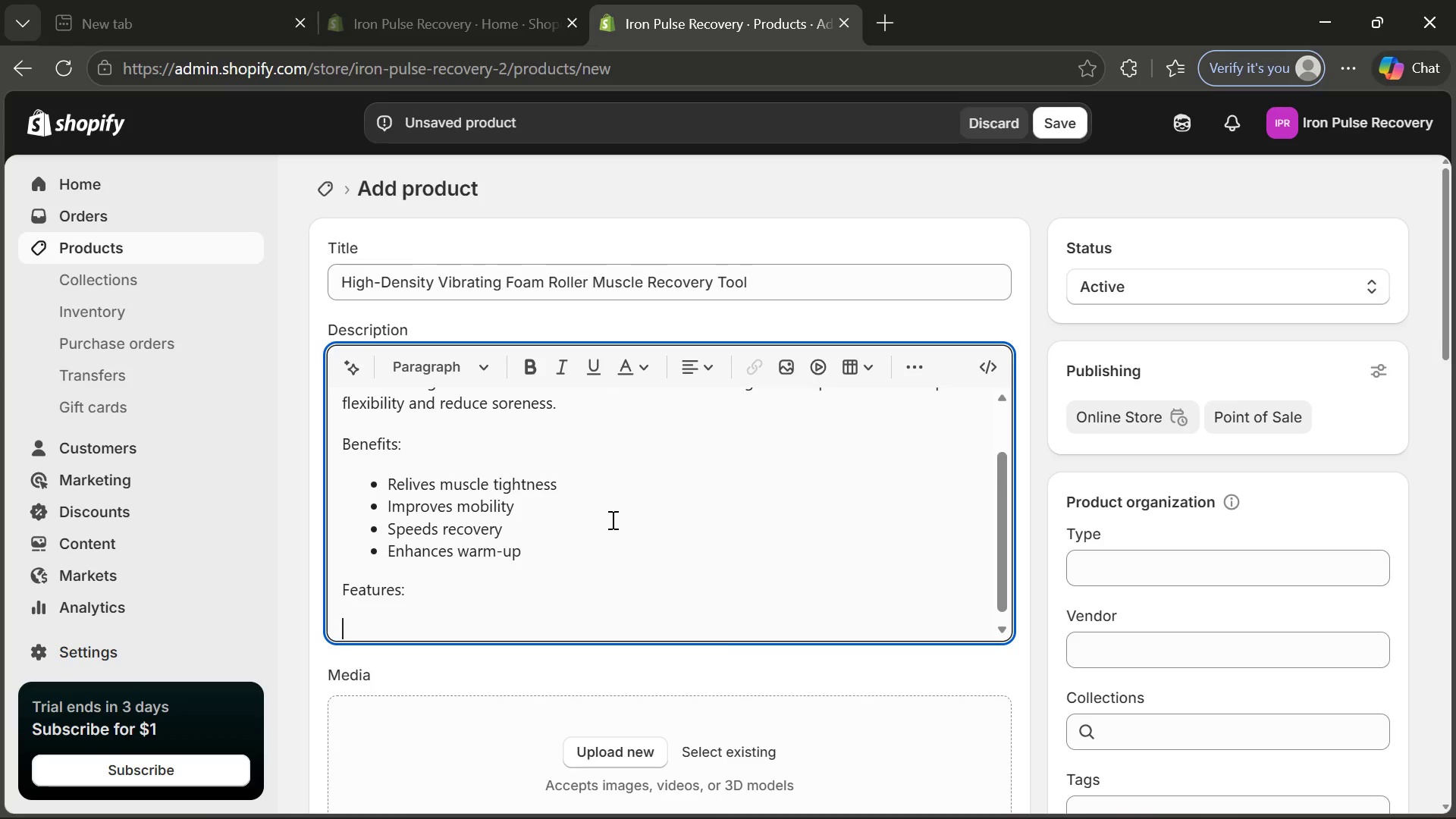 
key(Enter)
 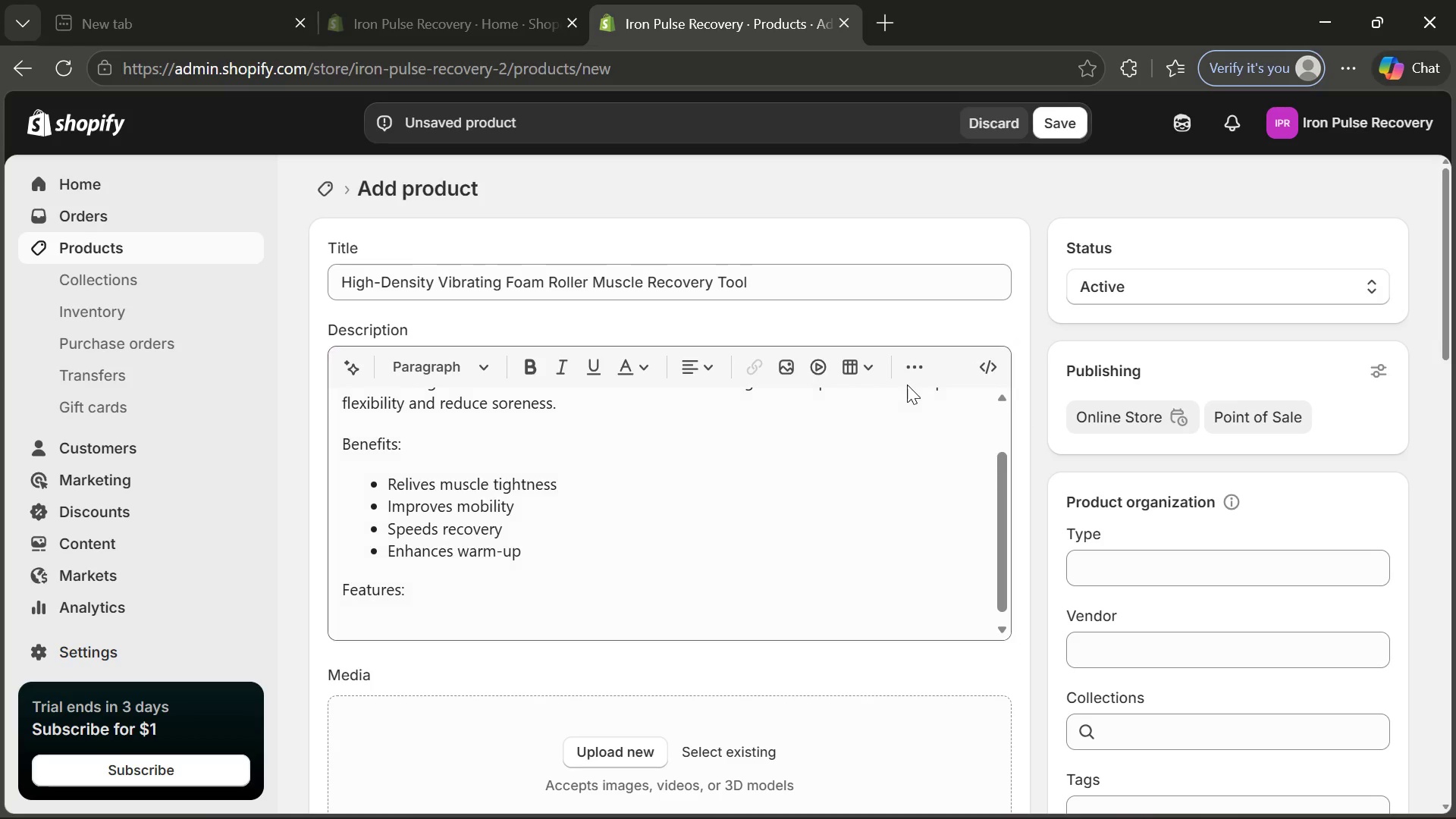 
left_click_drag(start_coordinate=[907, 384], to_coordinate=[916, 366])
 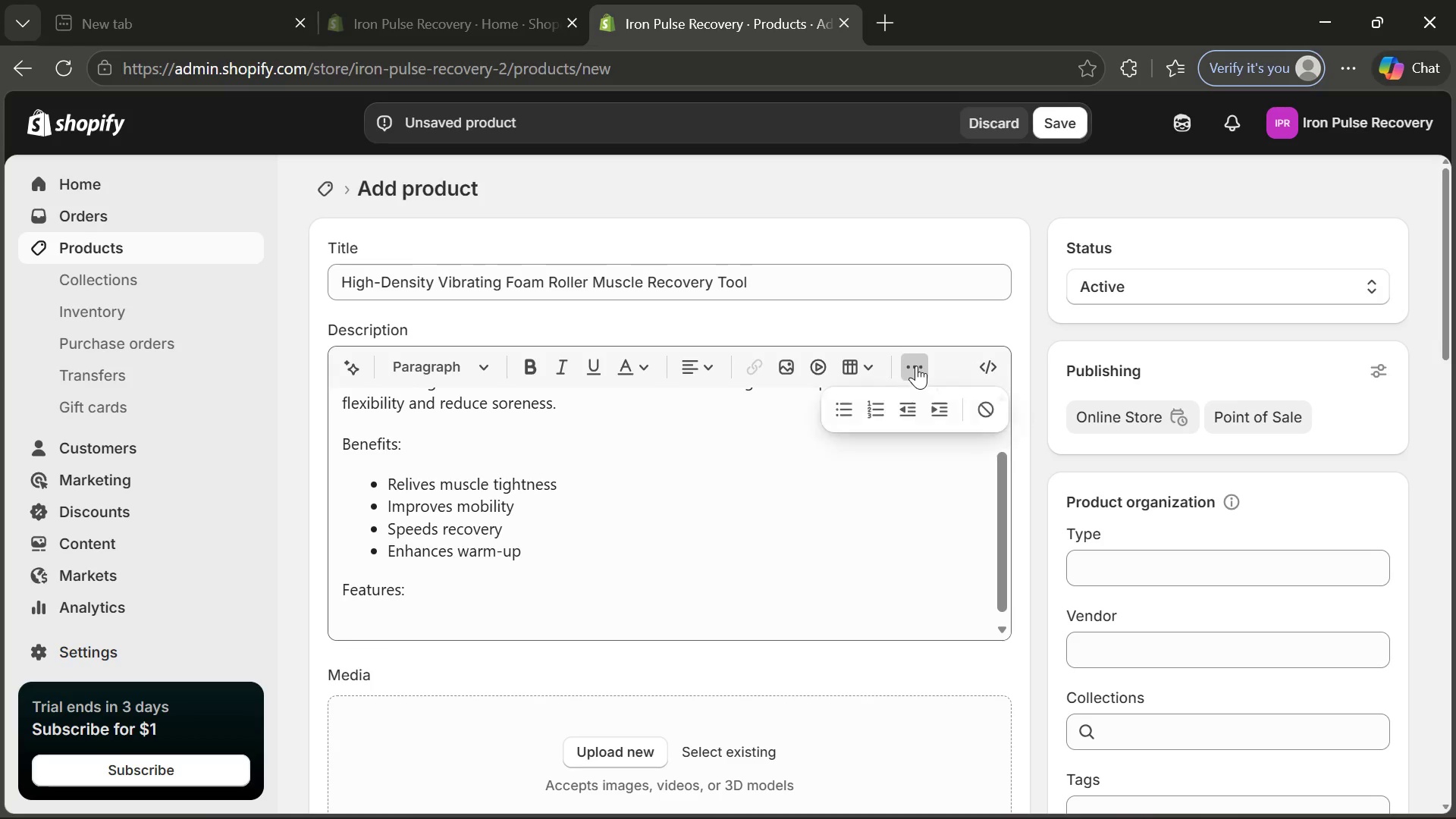 
left_click([916, 366])
 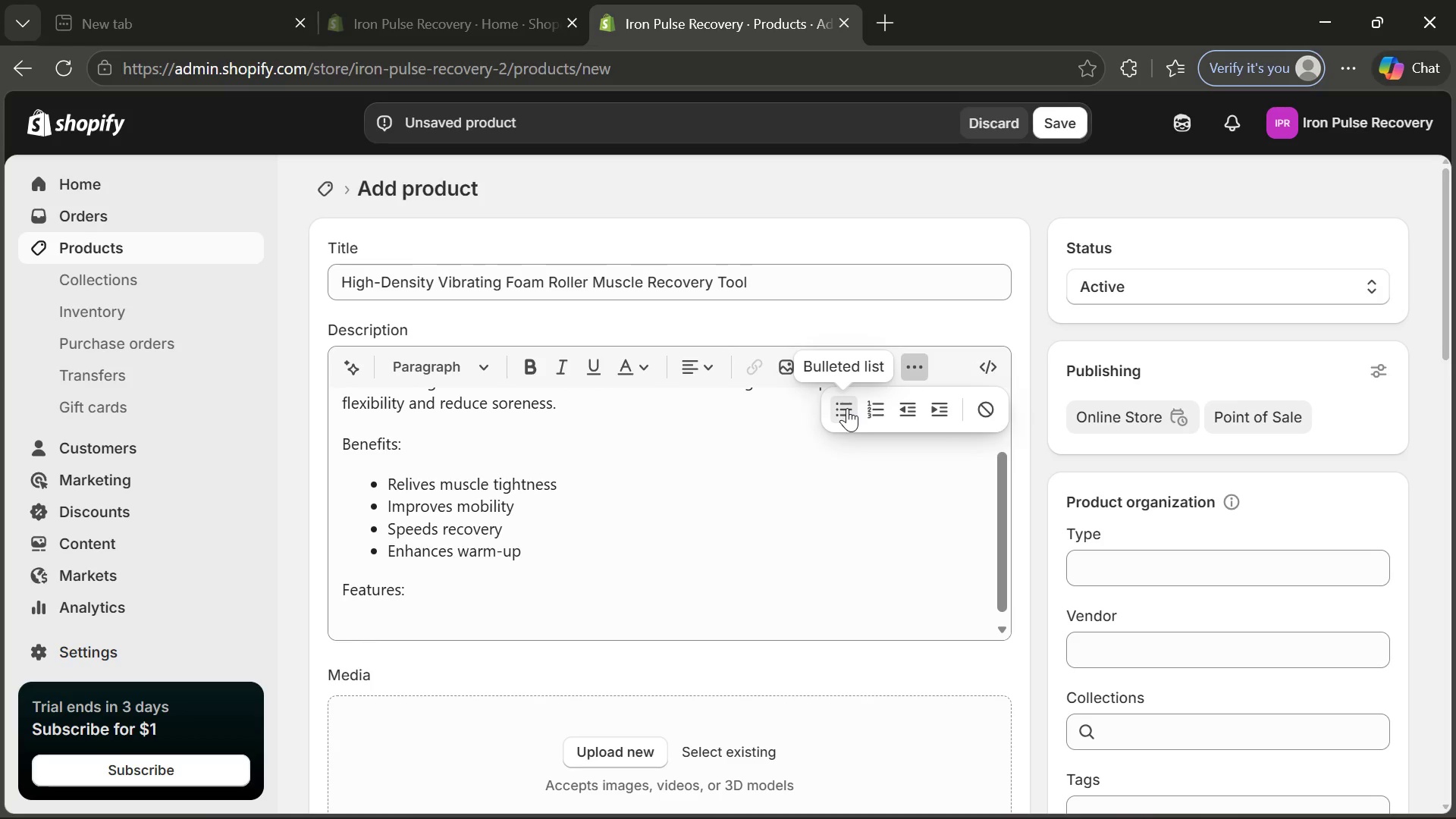 
left_click([847, 408])
 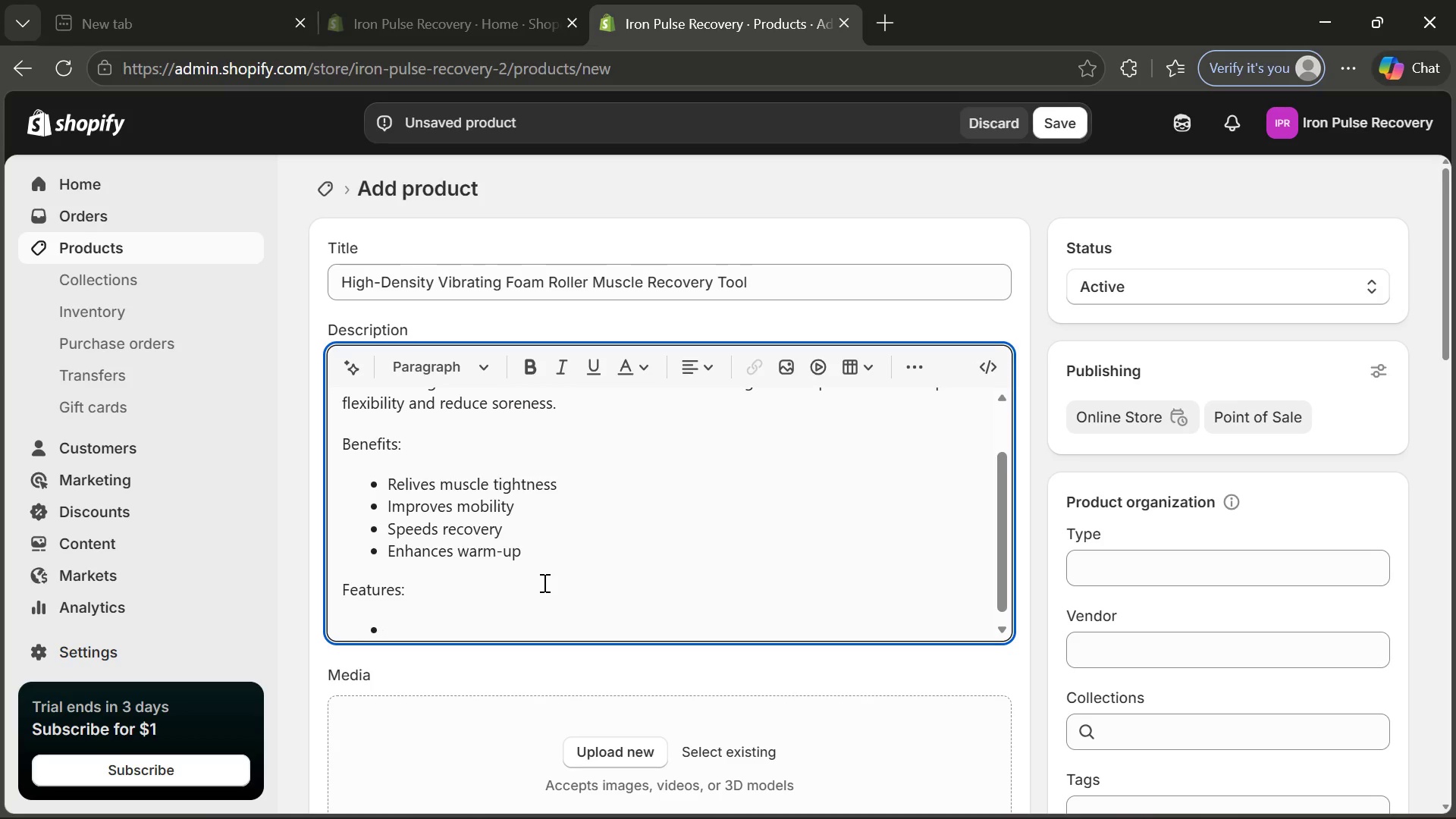 
type(Hig-densu)
key(Backspace)
type(ity fa)
key(Backspace)
type(oam)
 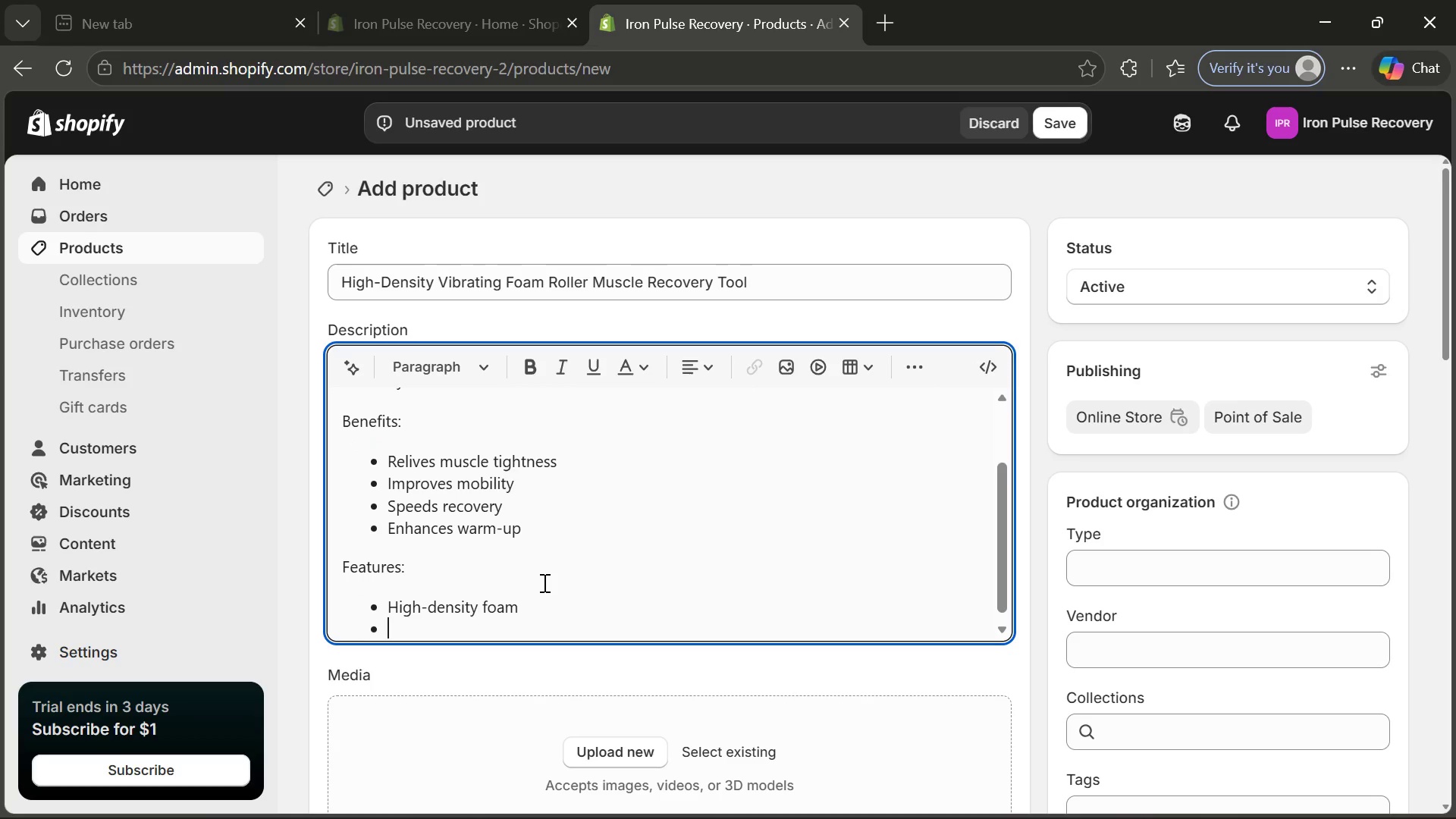 
hold_key(key=H, duration=28.58)
 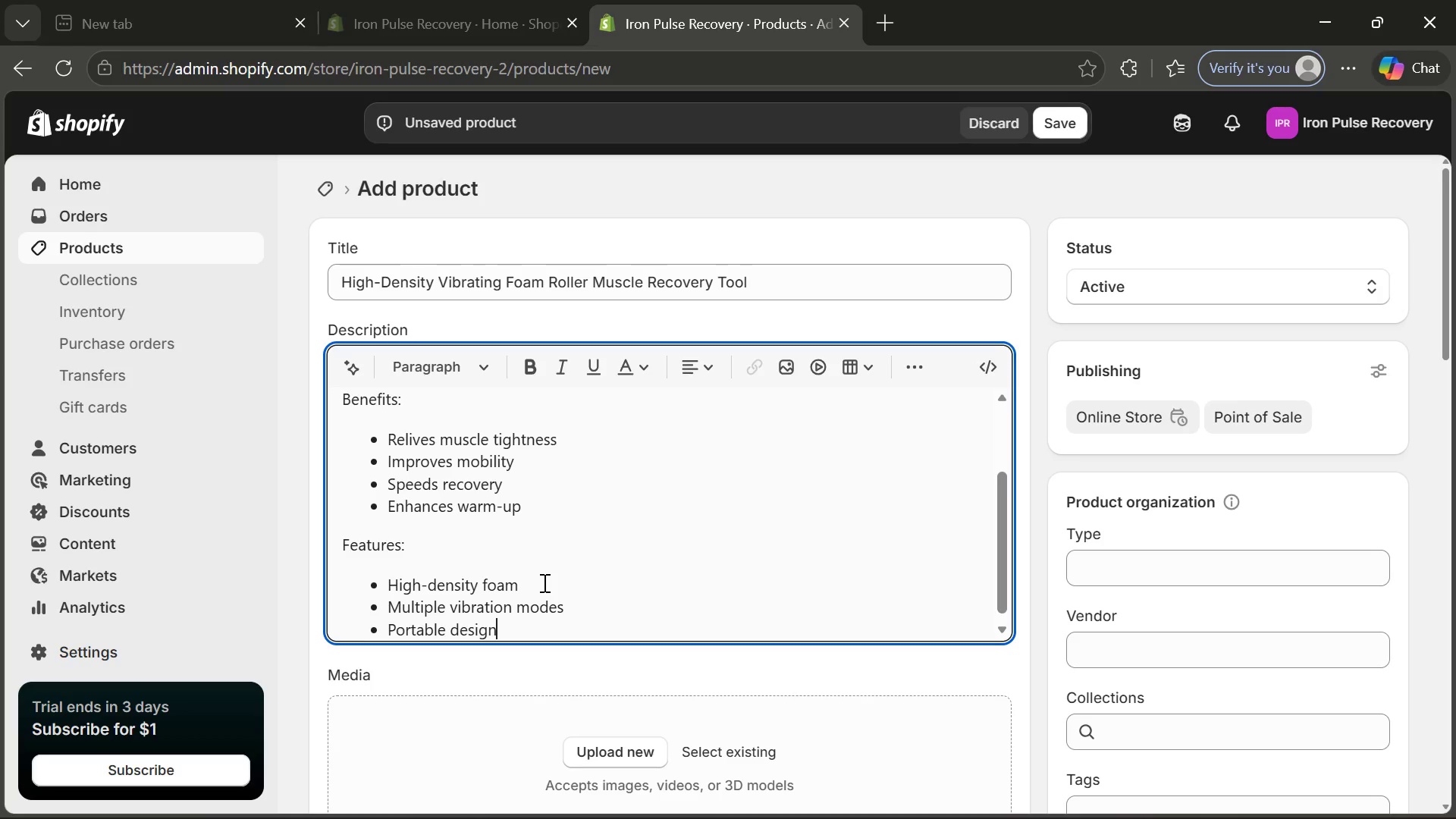 
key(Enter)
 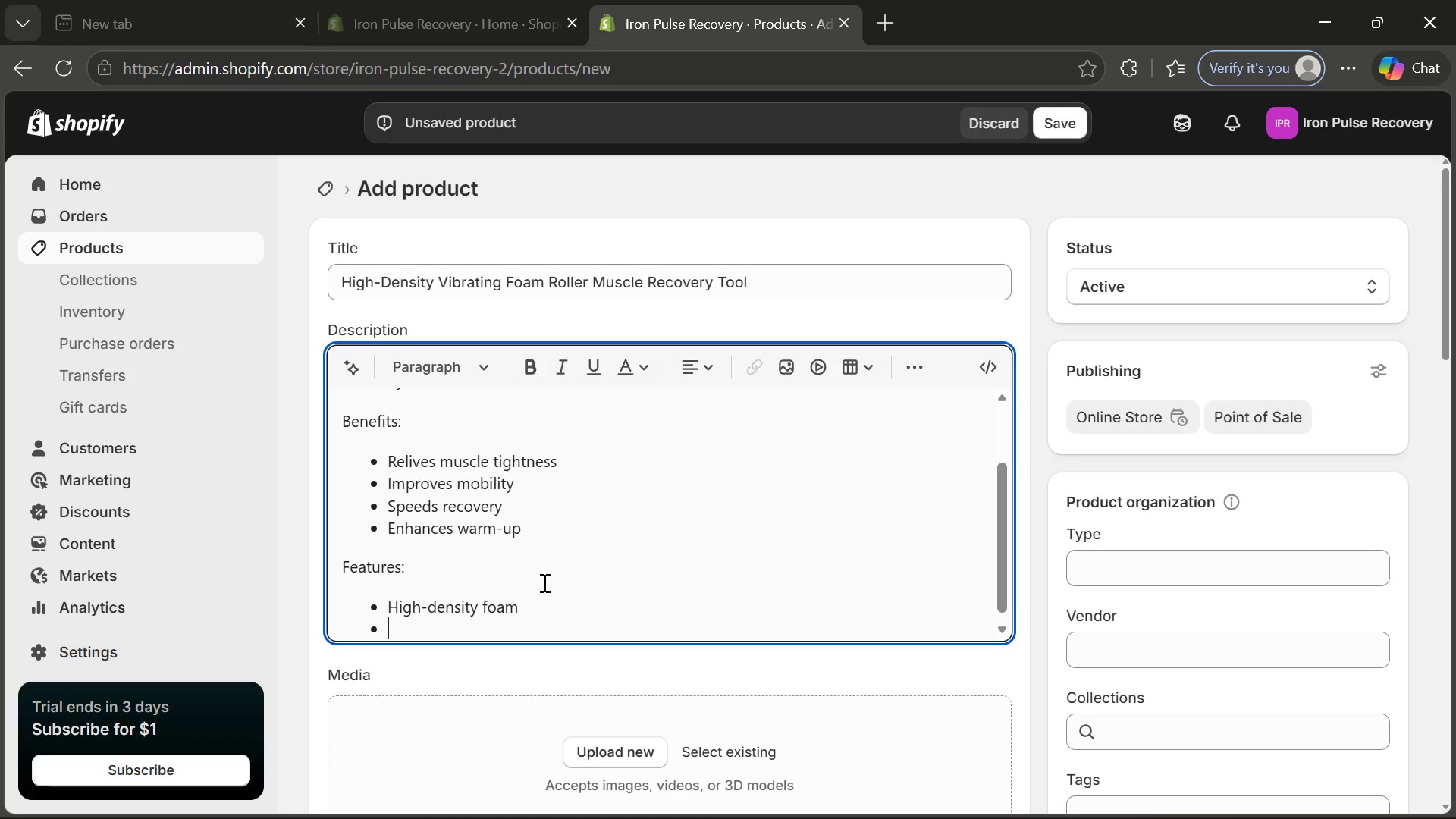 
type(Multiplr)
key(Backspace)
type(e vibration modes)
 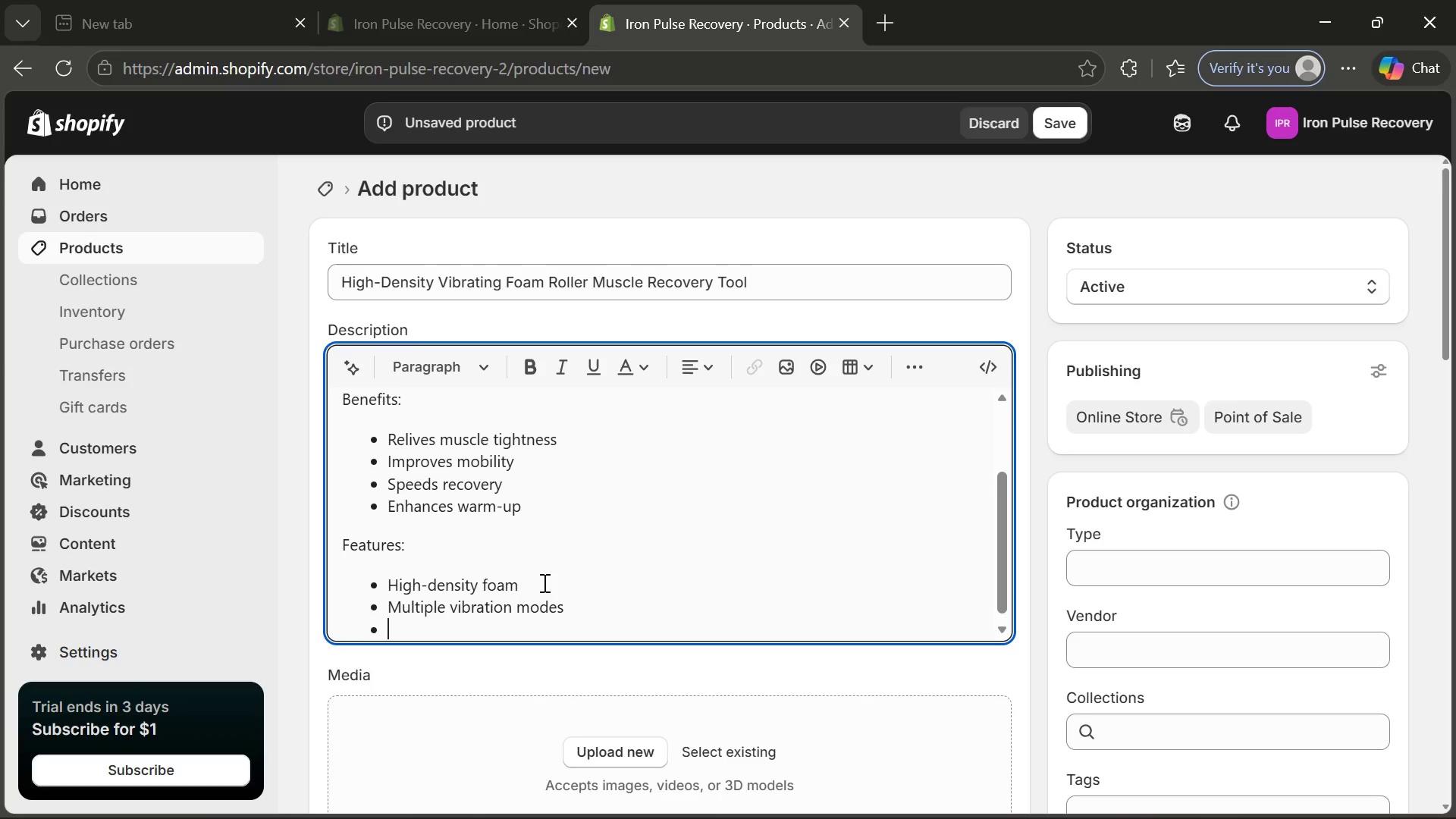 
key(Enter)
 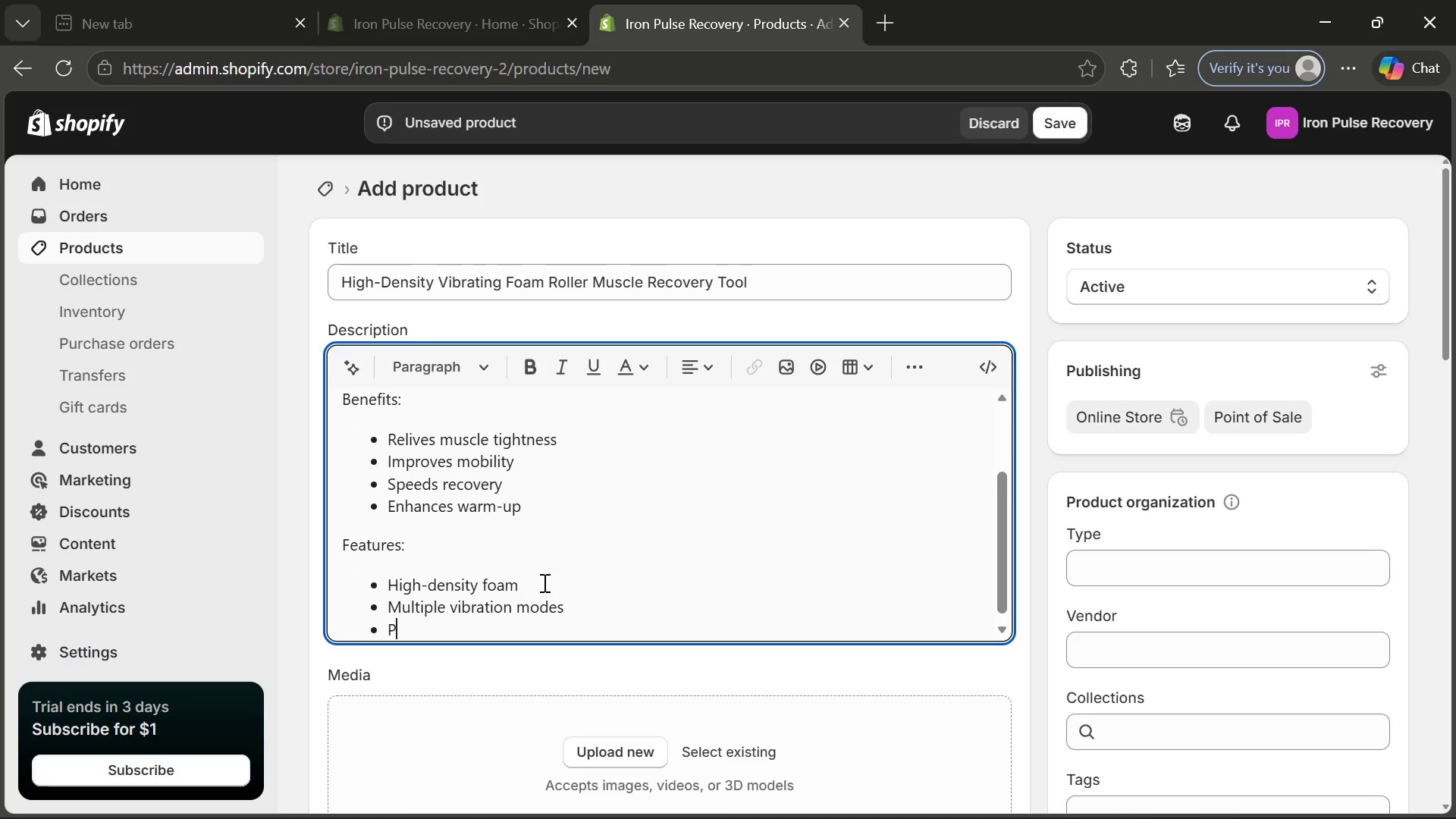 
type(Portable desig)
key(Backspace)
type(n)
 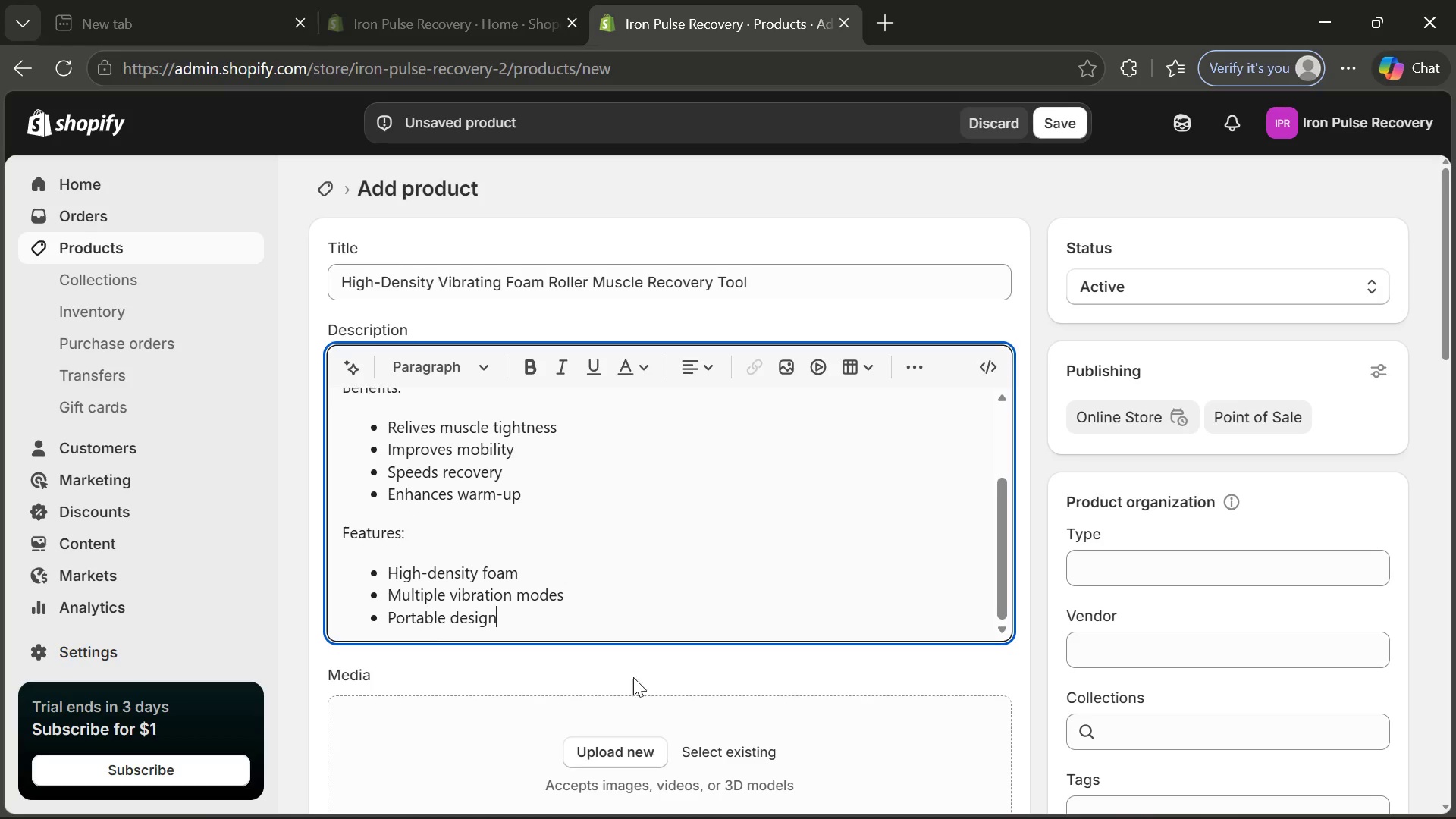 
left_click([625, 743])
 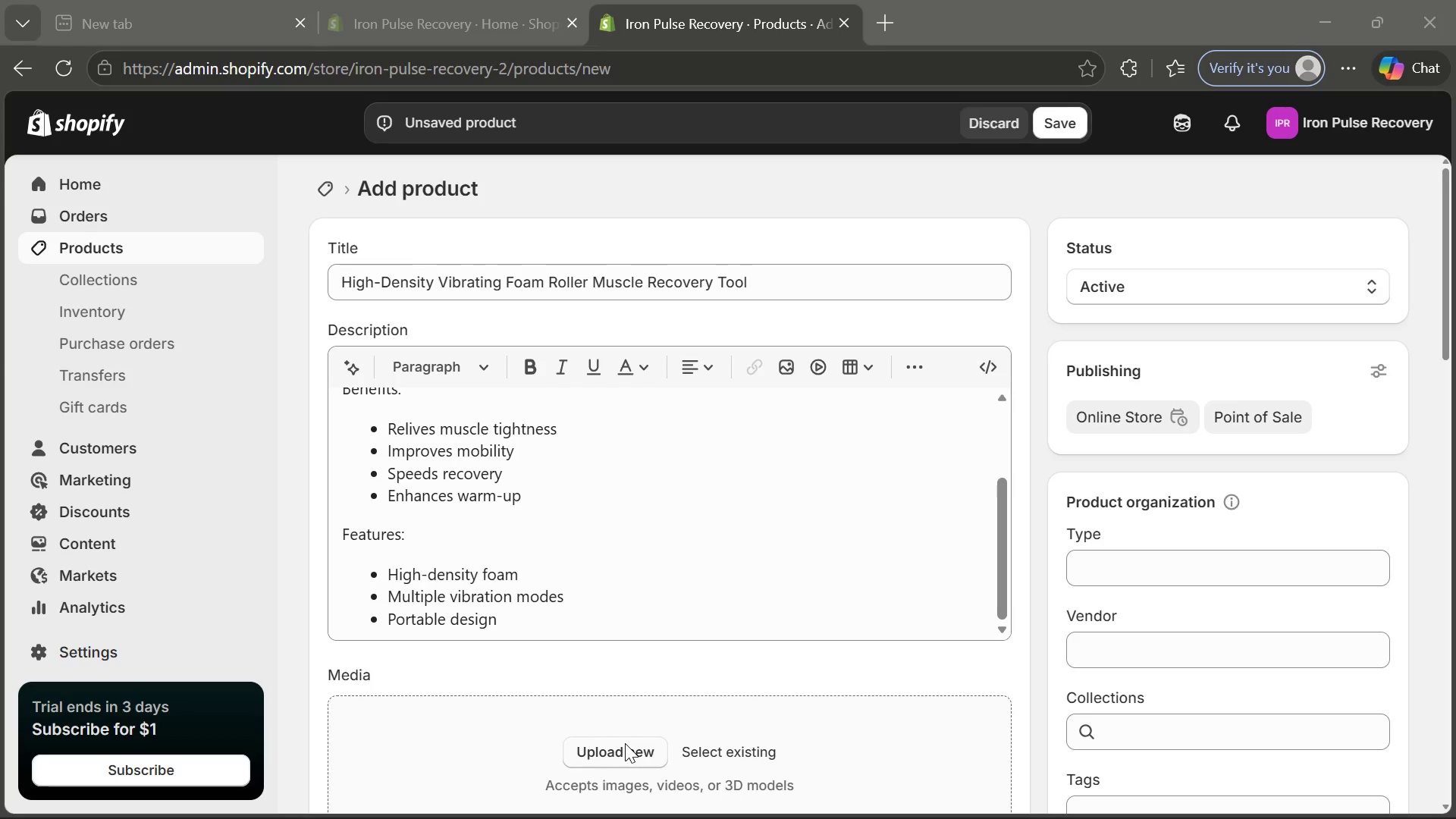 
wait(12.2)
 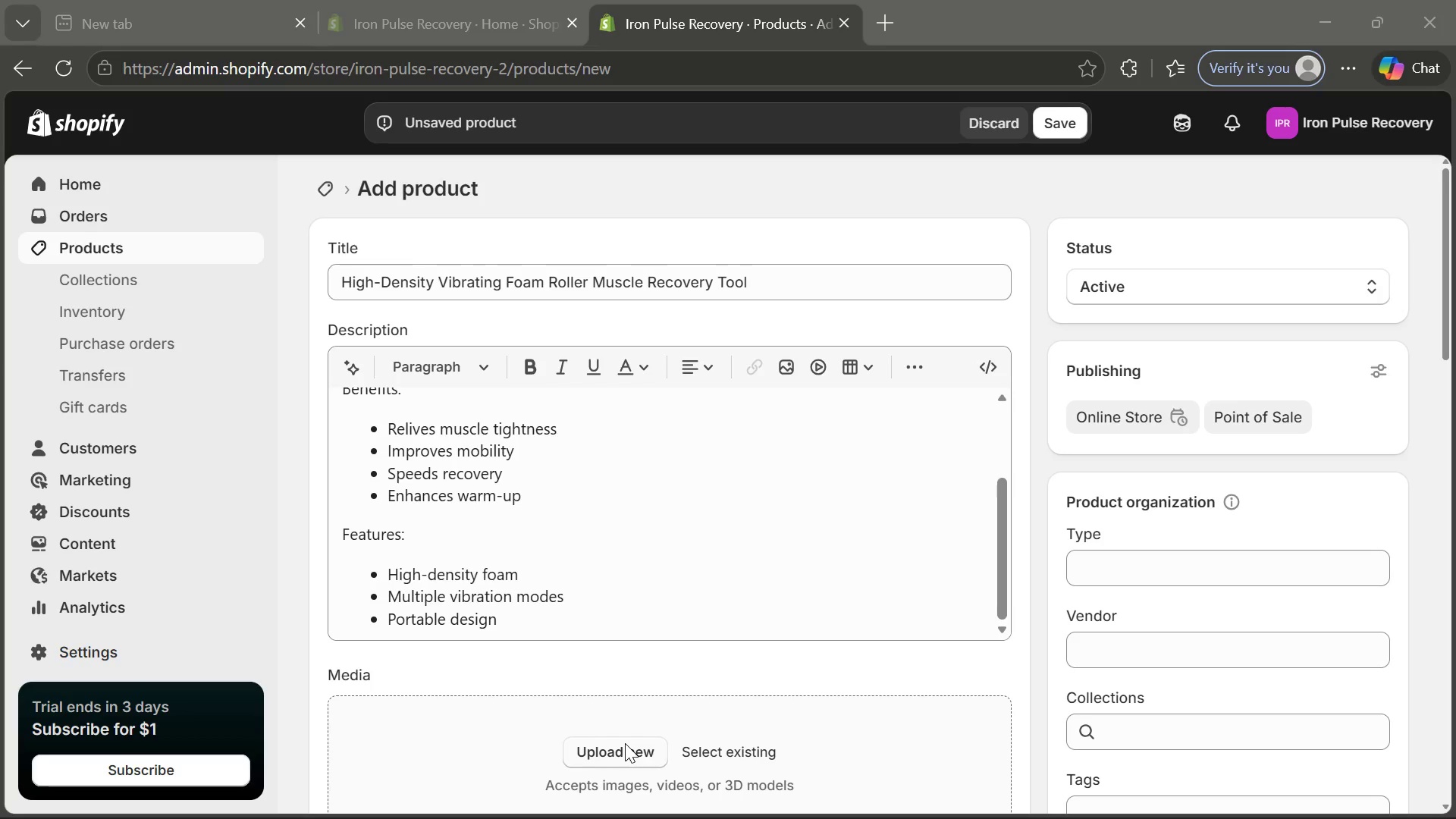 
left_click([1012, 810])